 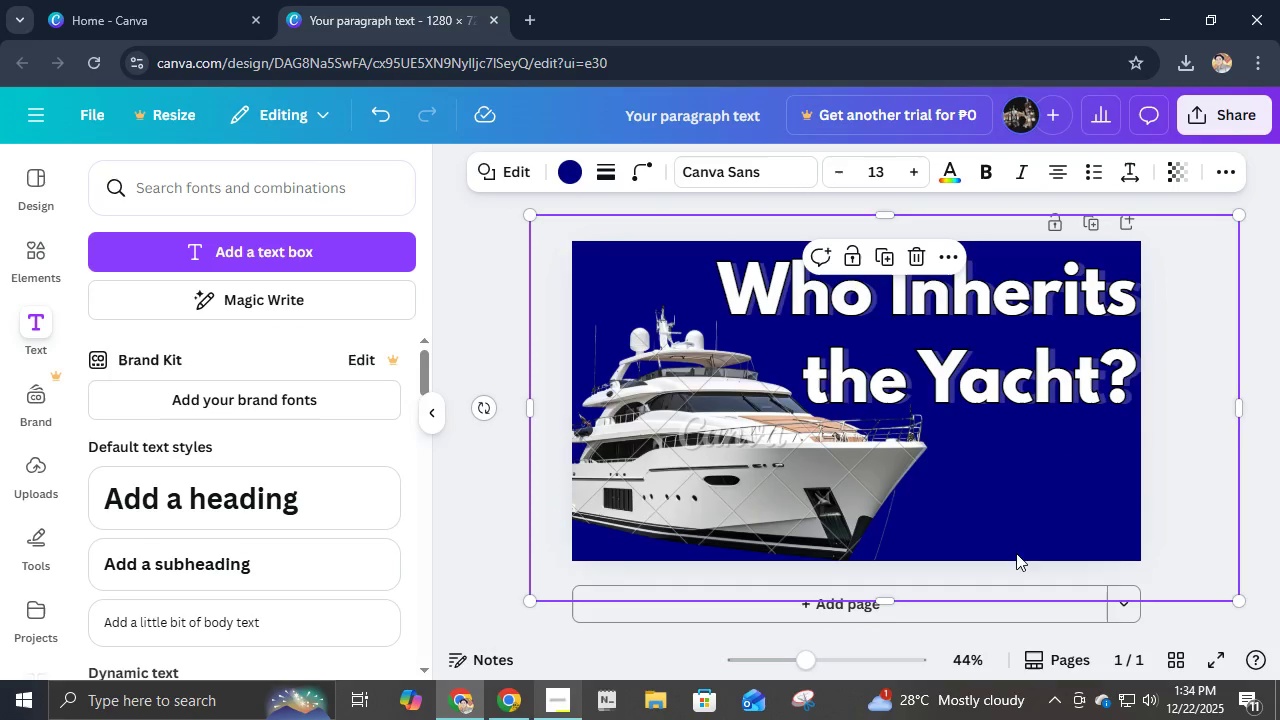 
left_click([1171, 180])
 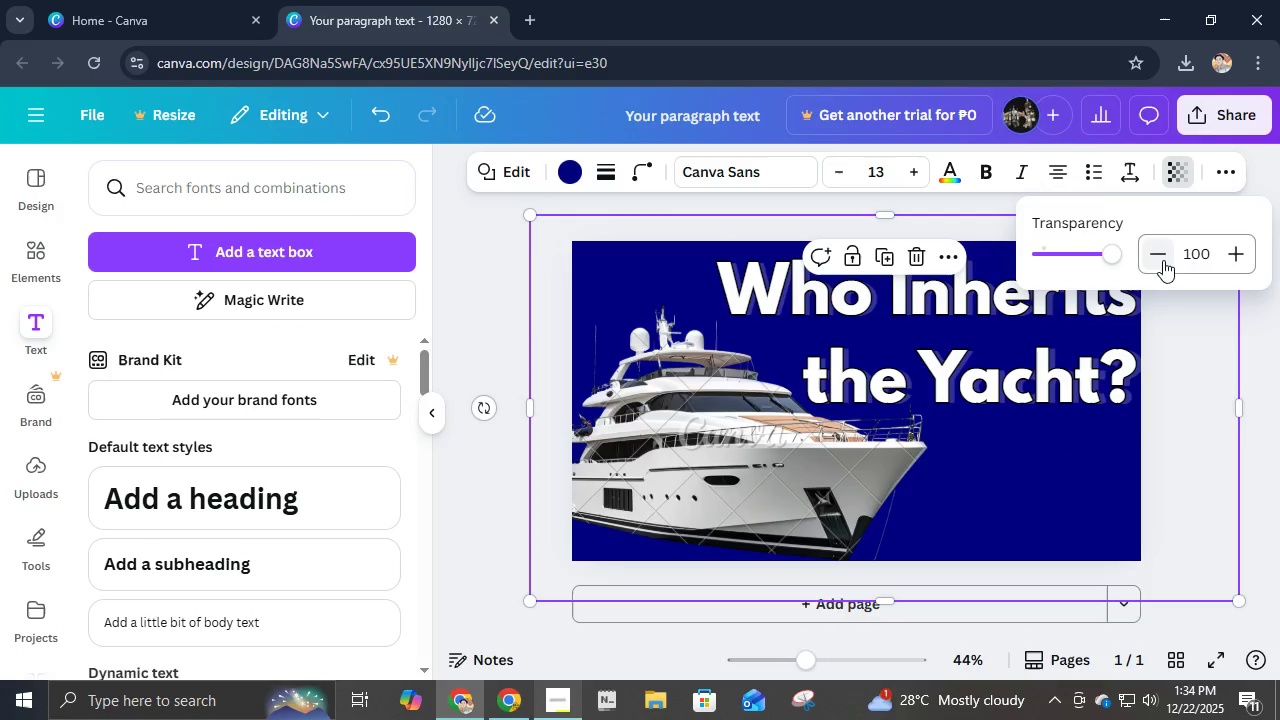 
left_click([1188, 254])
 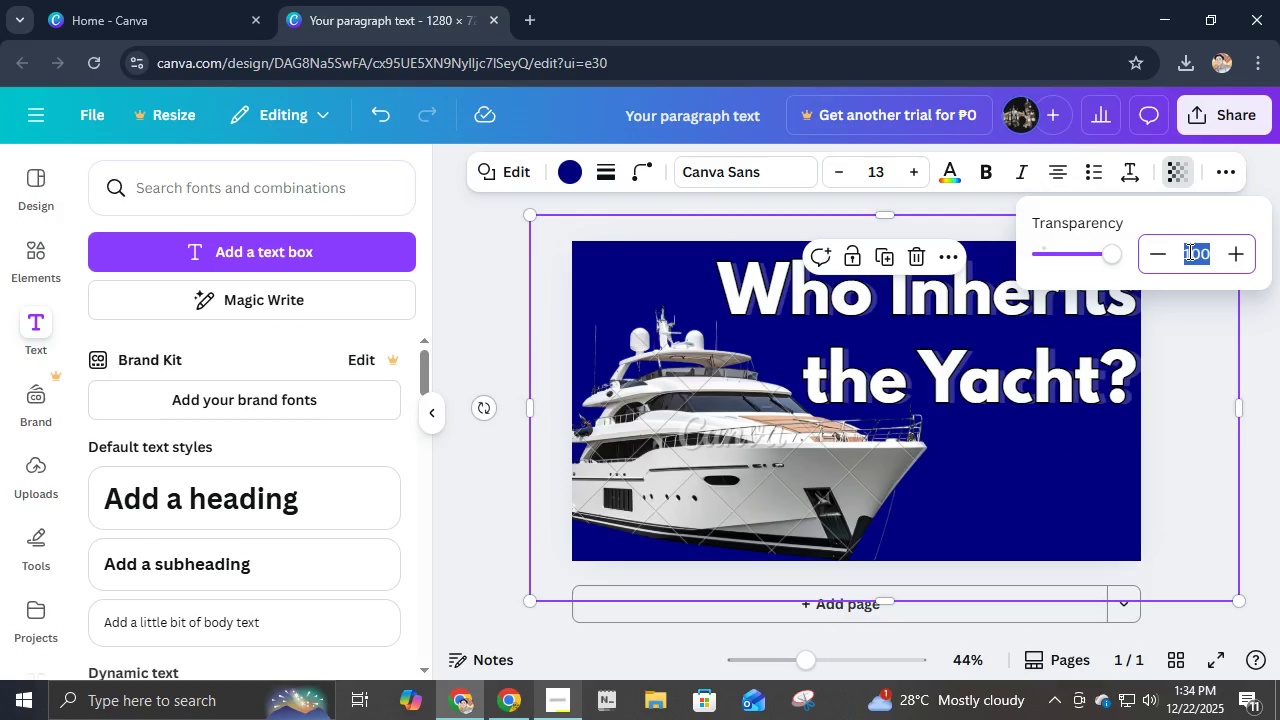 
key(Numpad5)
 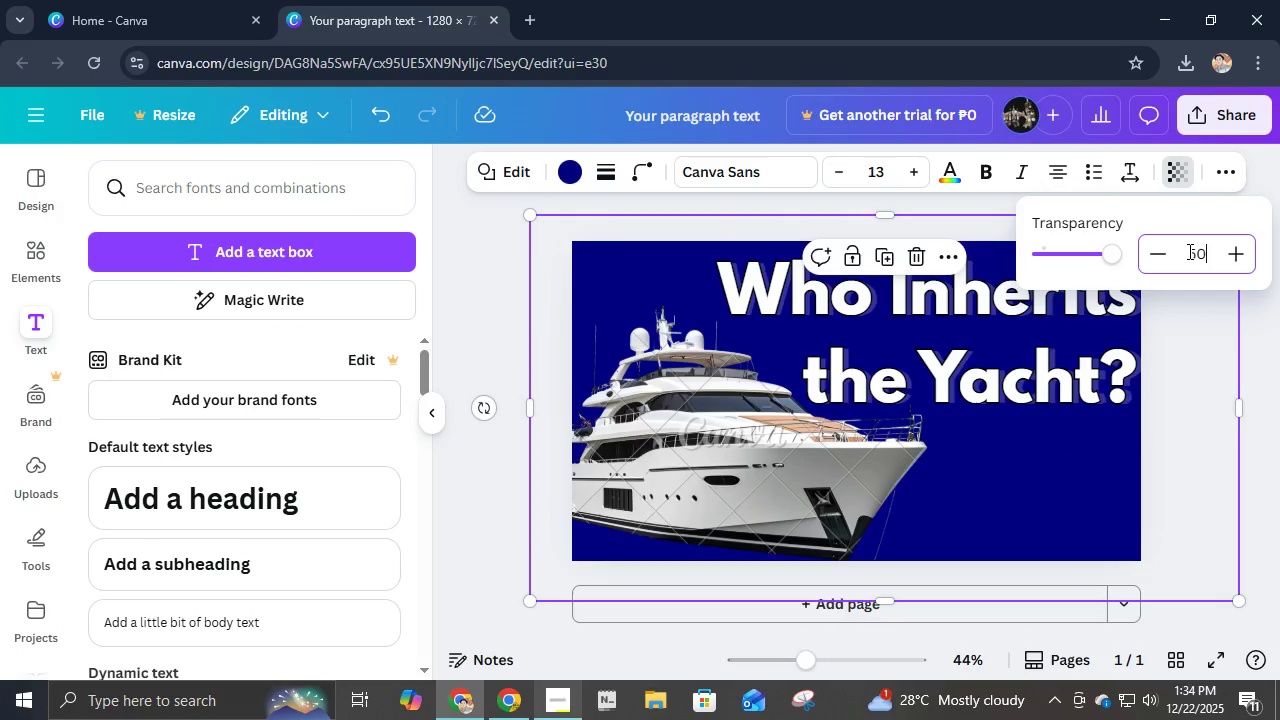 
key(Numpad0)
 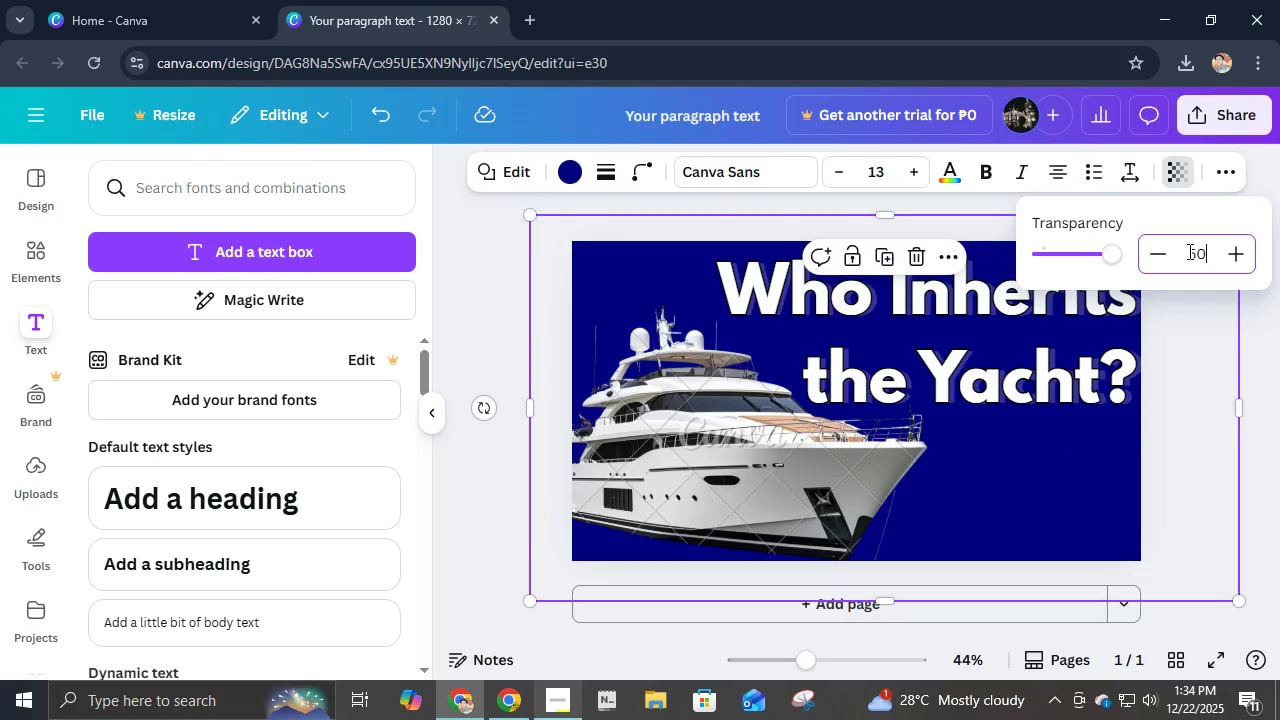 
key(NumpadEnter)
 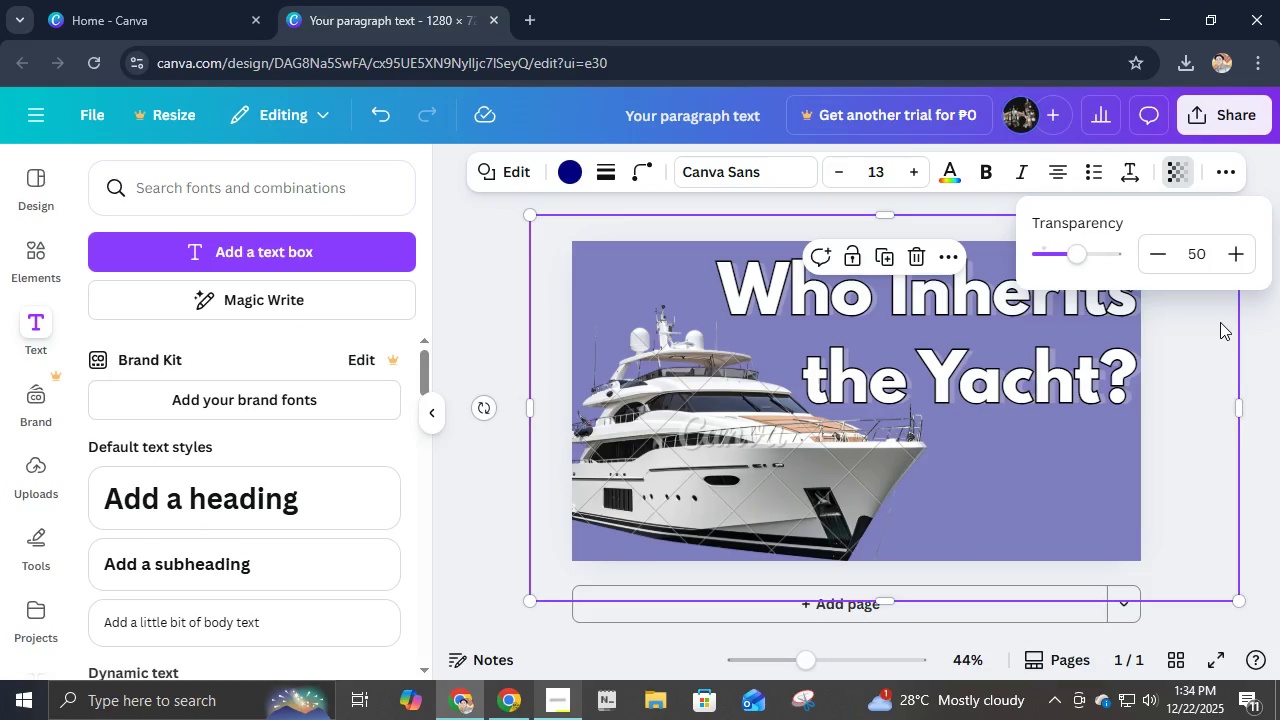 
wait(5.28)
 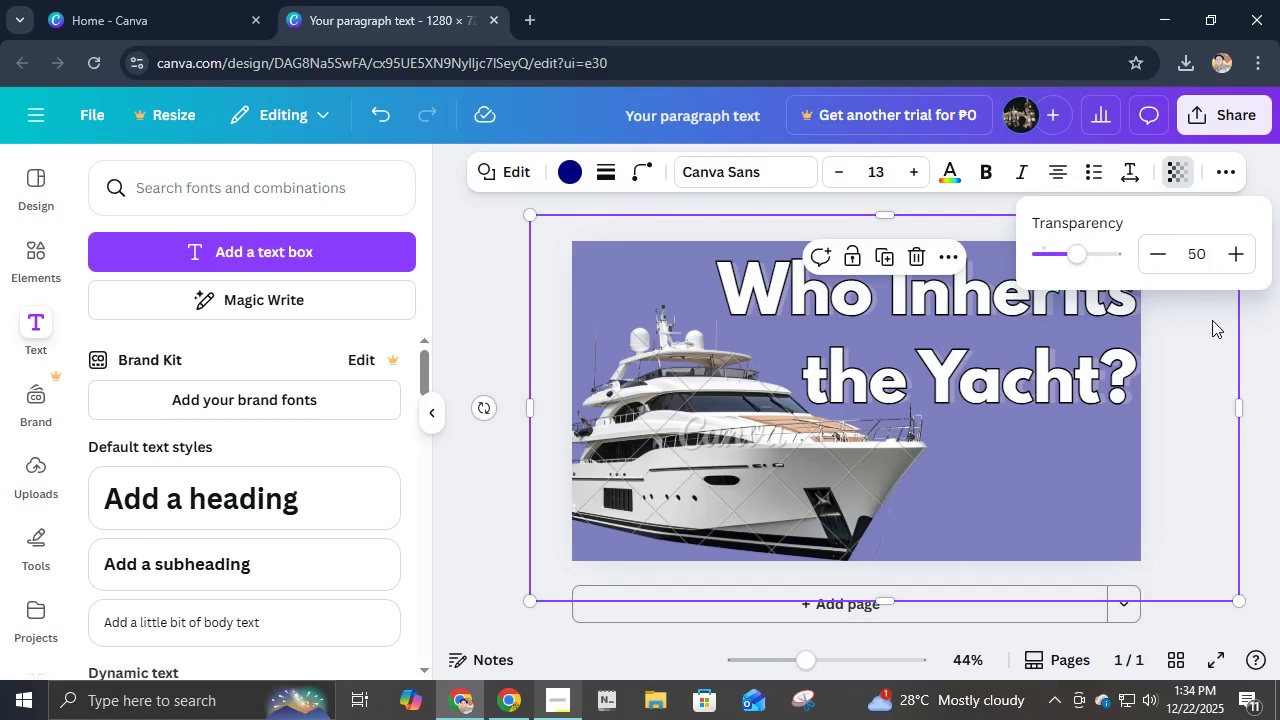 
left_click([1252, 346])
 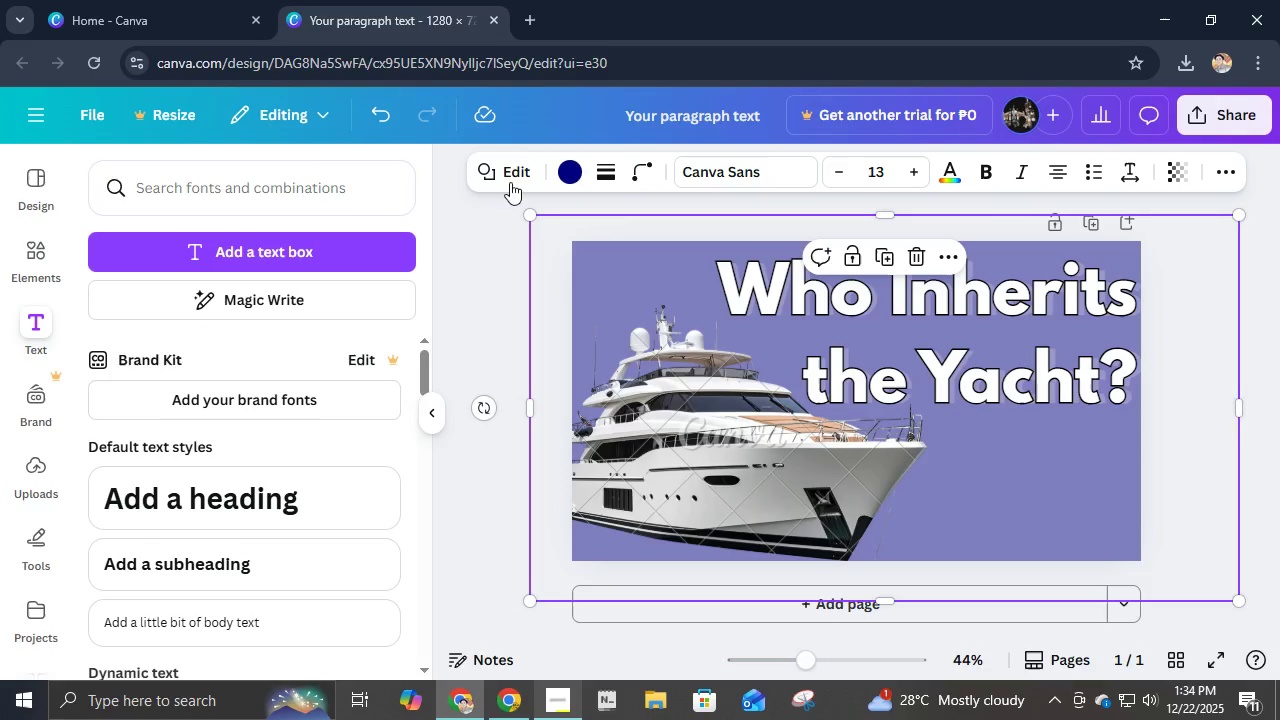 
left_click([383, 123])
 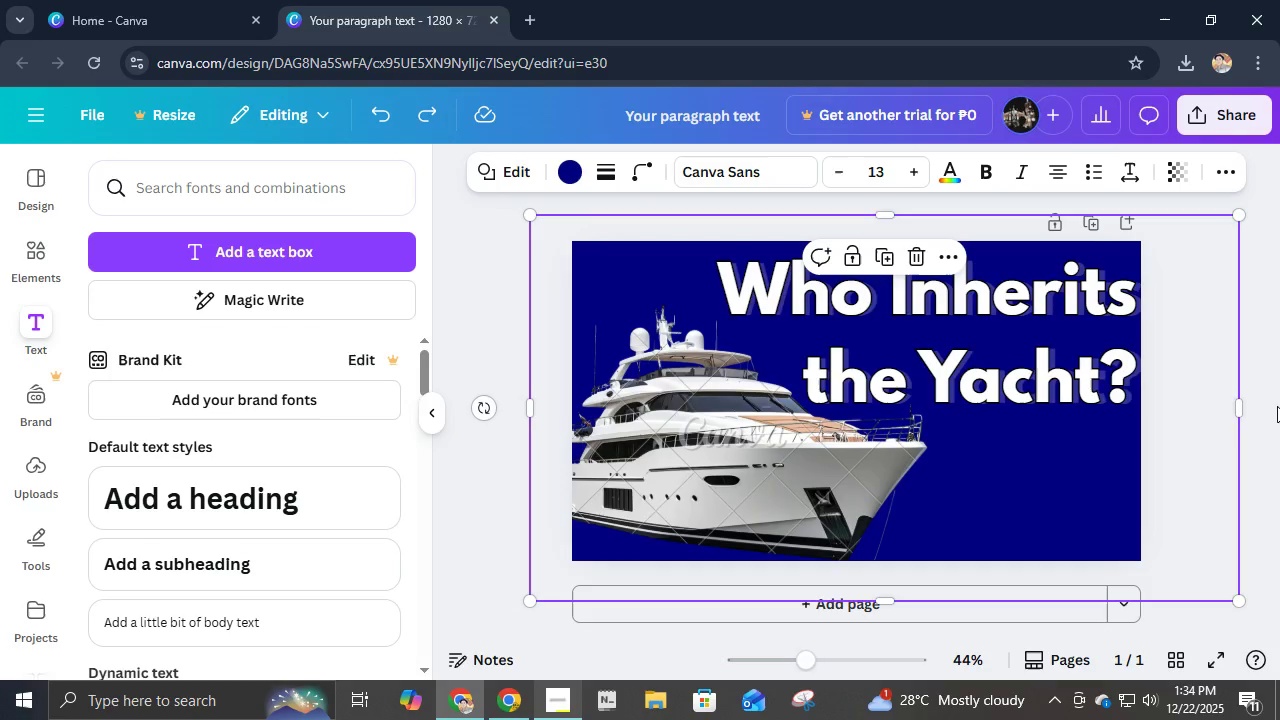 
left_click([1257, 398])
 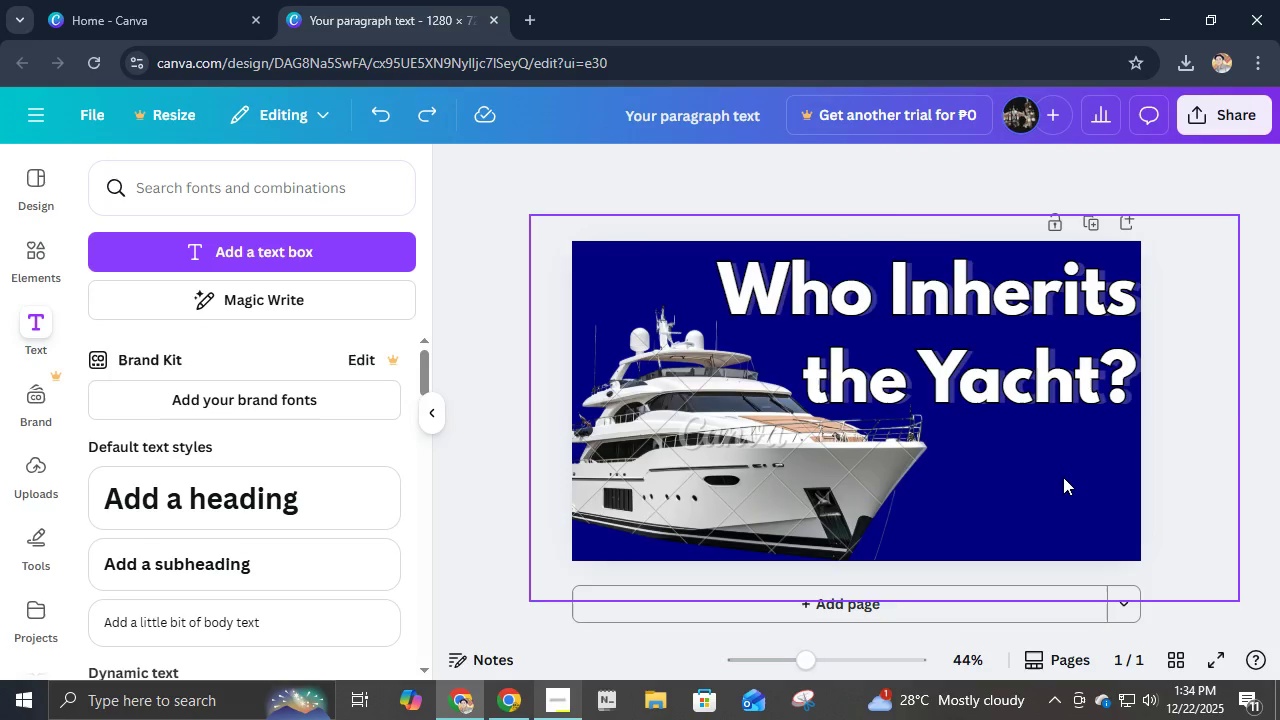 
left_click([1063, 477])
 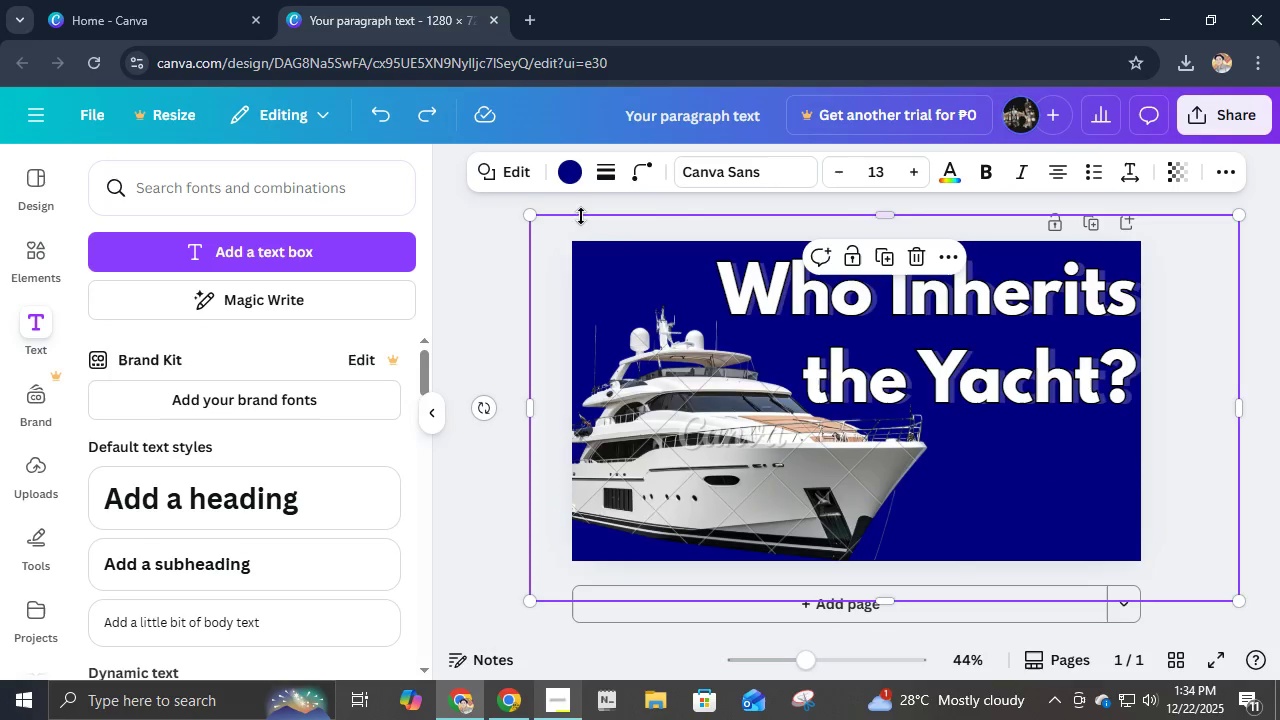 
left_click([572, 181])
 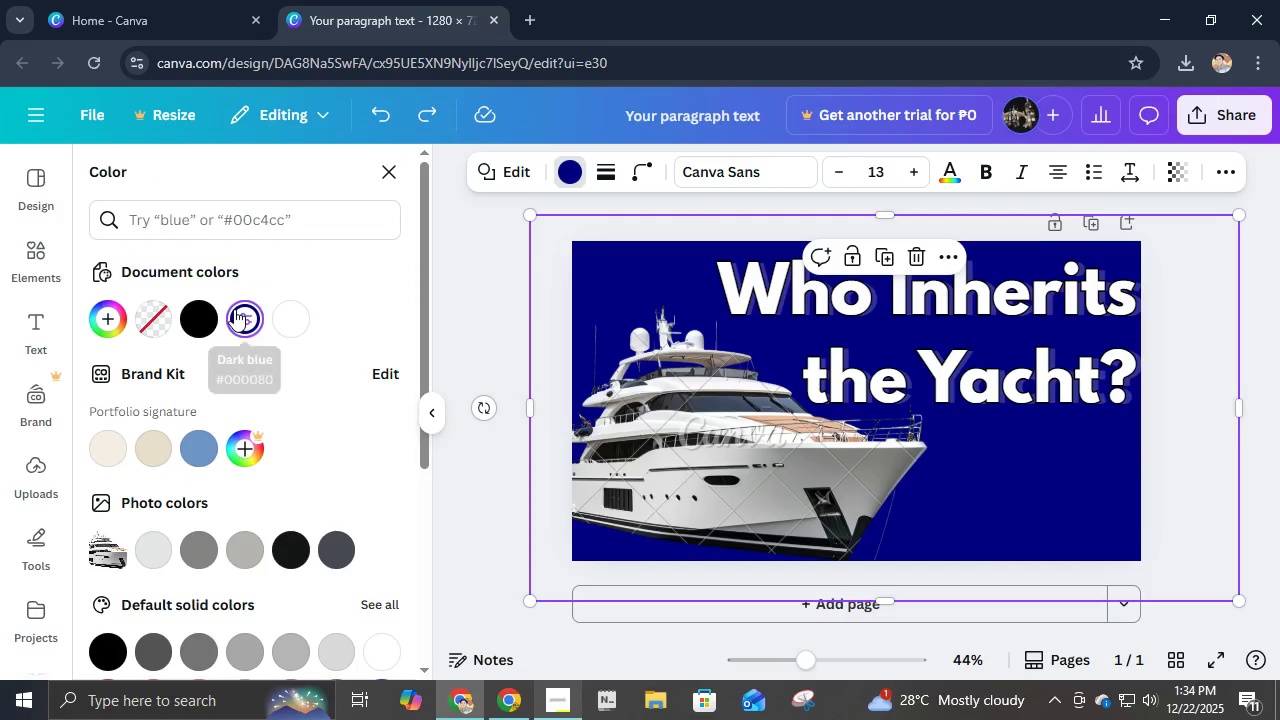 
left_click([246, 316])
 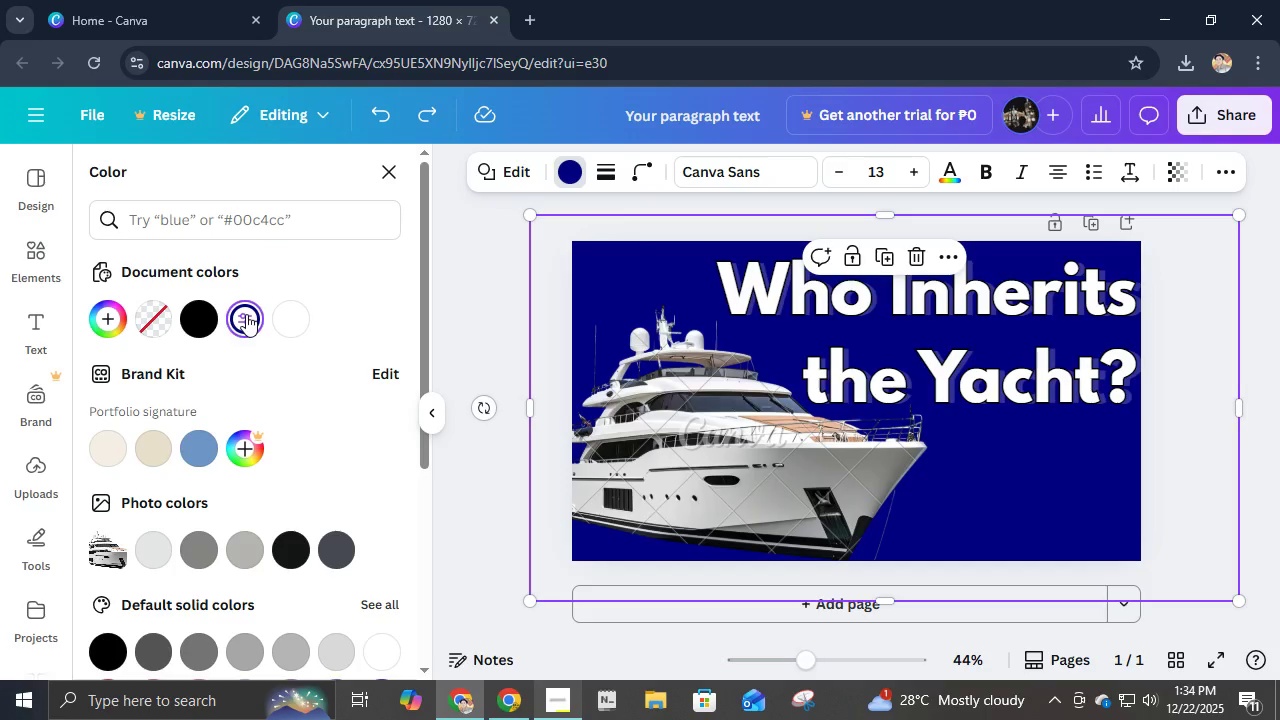 
left_click([246, 314])
 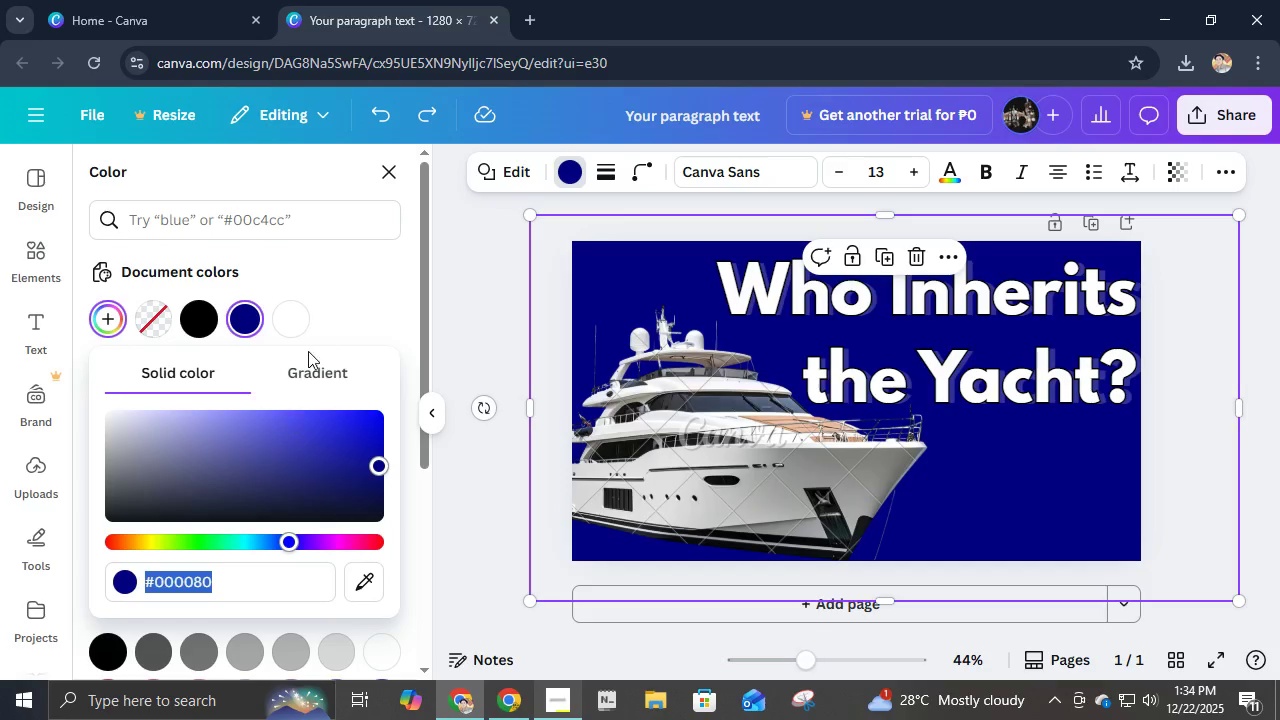 
double_click([309, 377])
 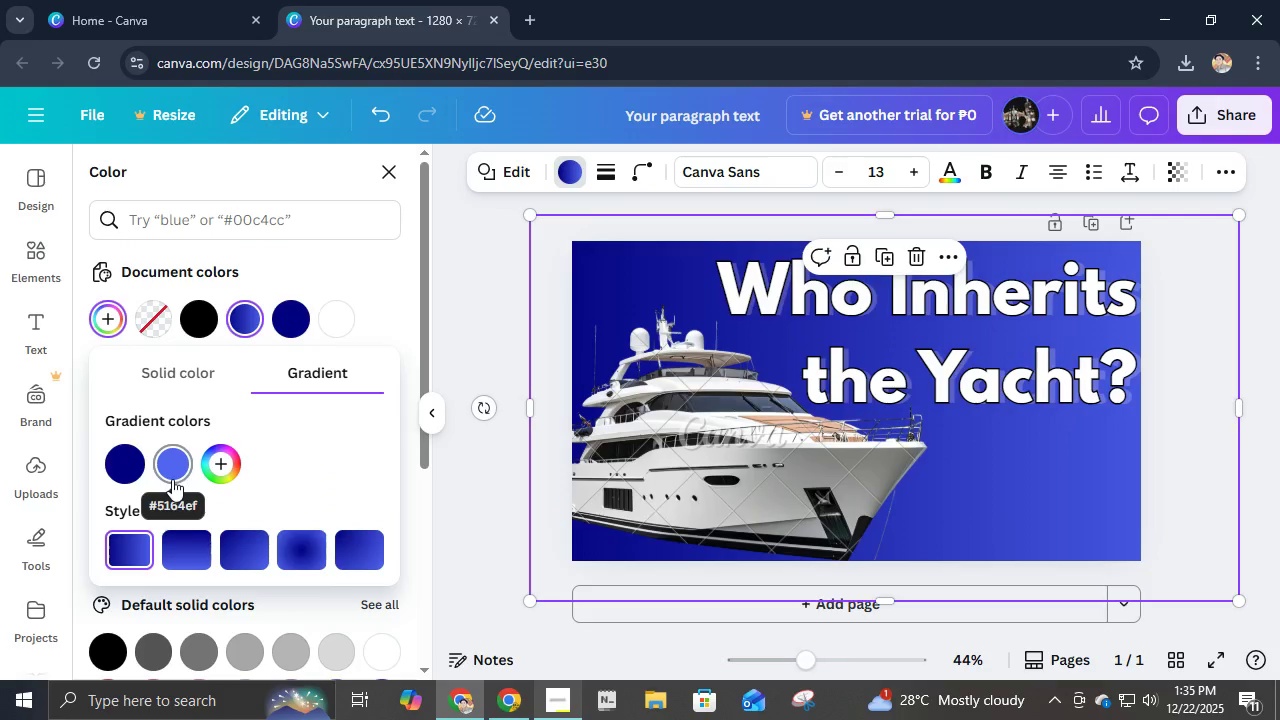 
left_click([172, 557])
 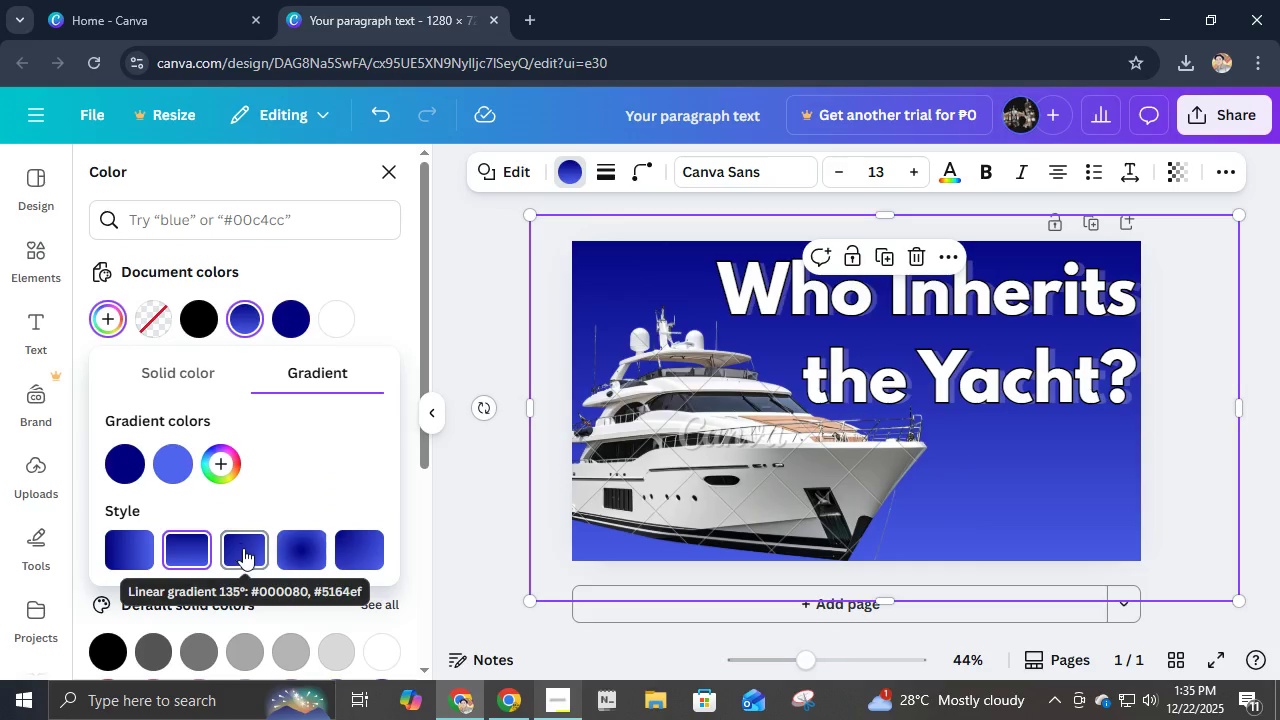 
double_click([189, 550])
 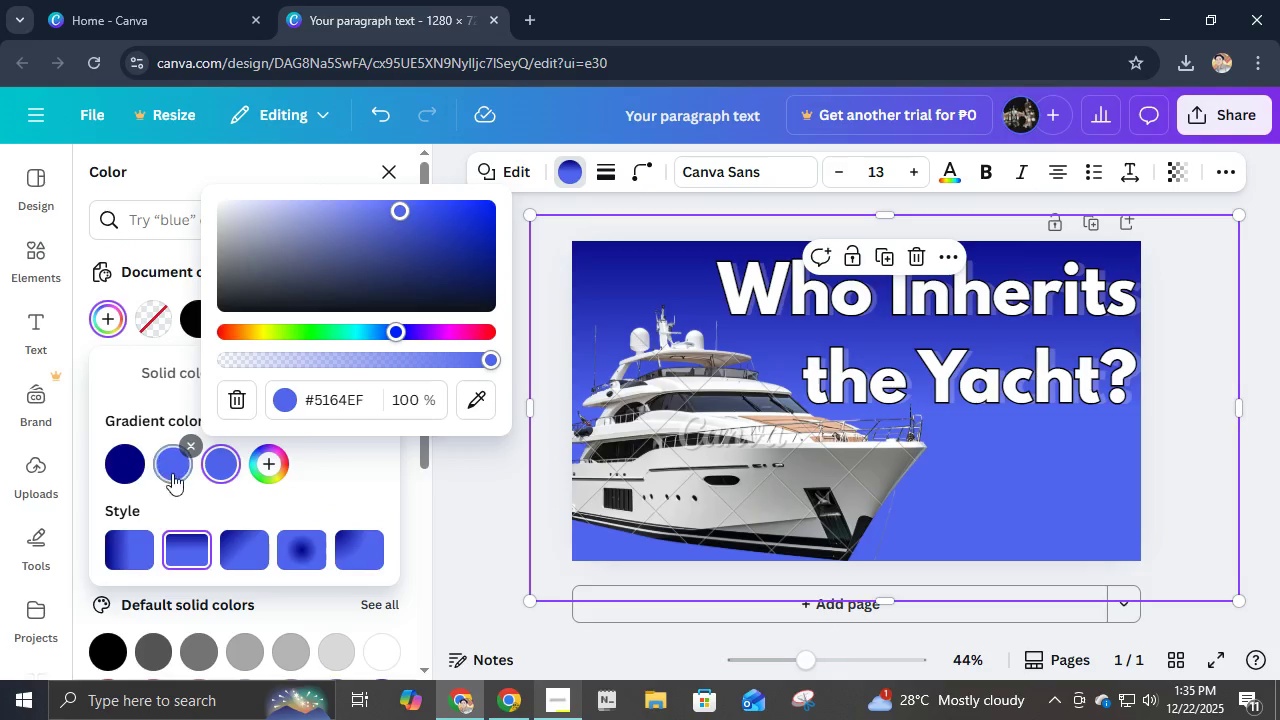 
left_click([330, 404])
 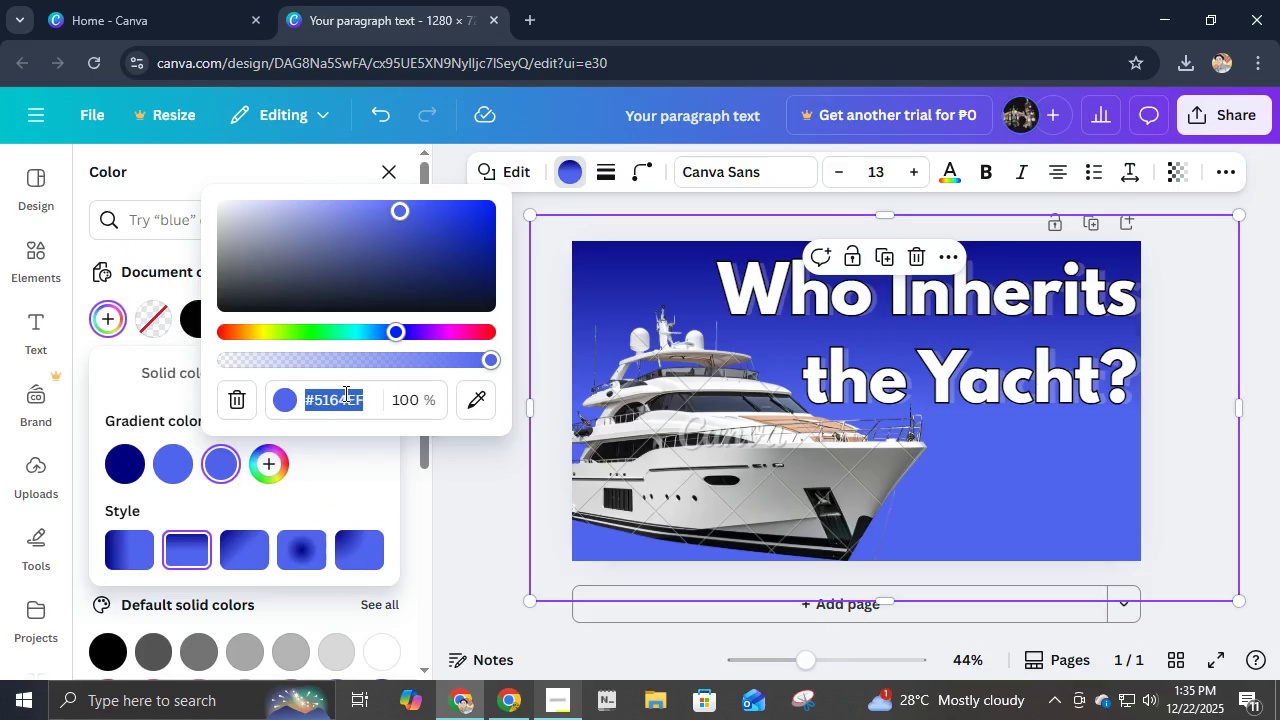 
type(ffffff)
 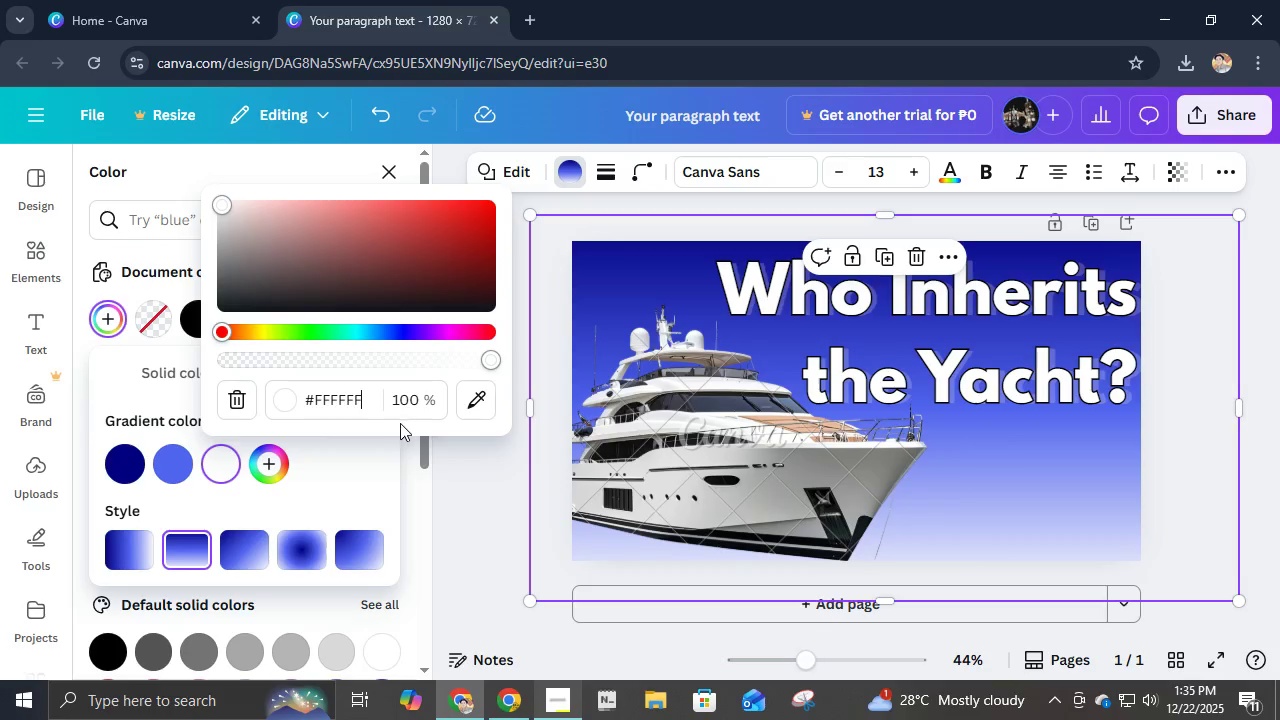 
left_click([359, 474])
 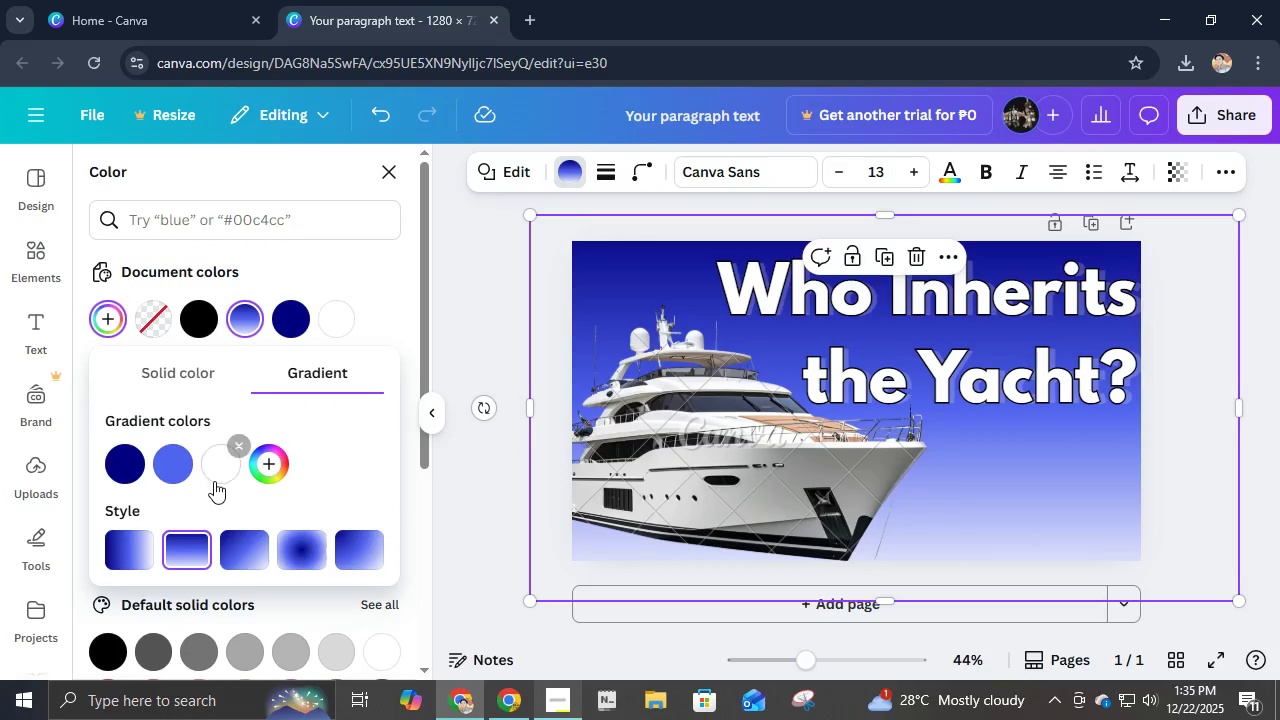 
left_click_drag(start_coordinate=[213, 479], to_coordinate=[157, 473])
 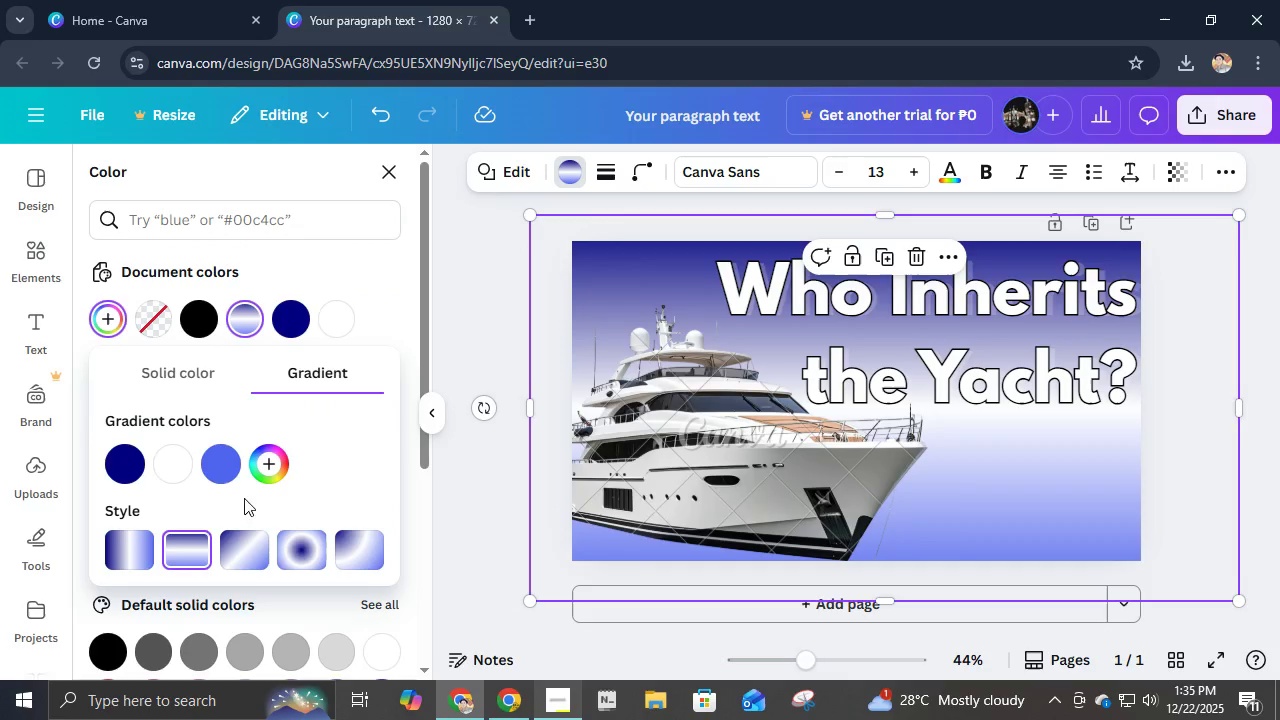 
left_click_drag(start_coordinate=[166, 466], to_coordinate=[231, 474])
 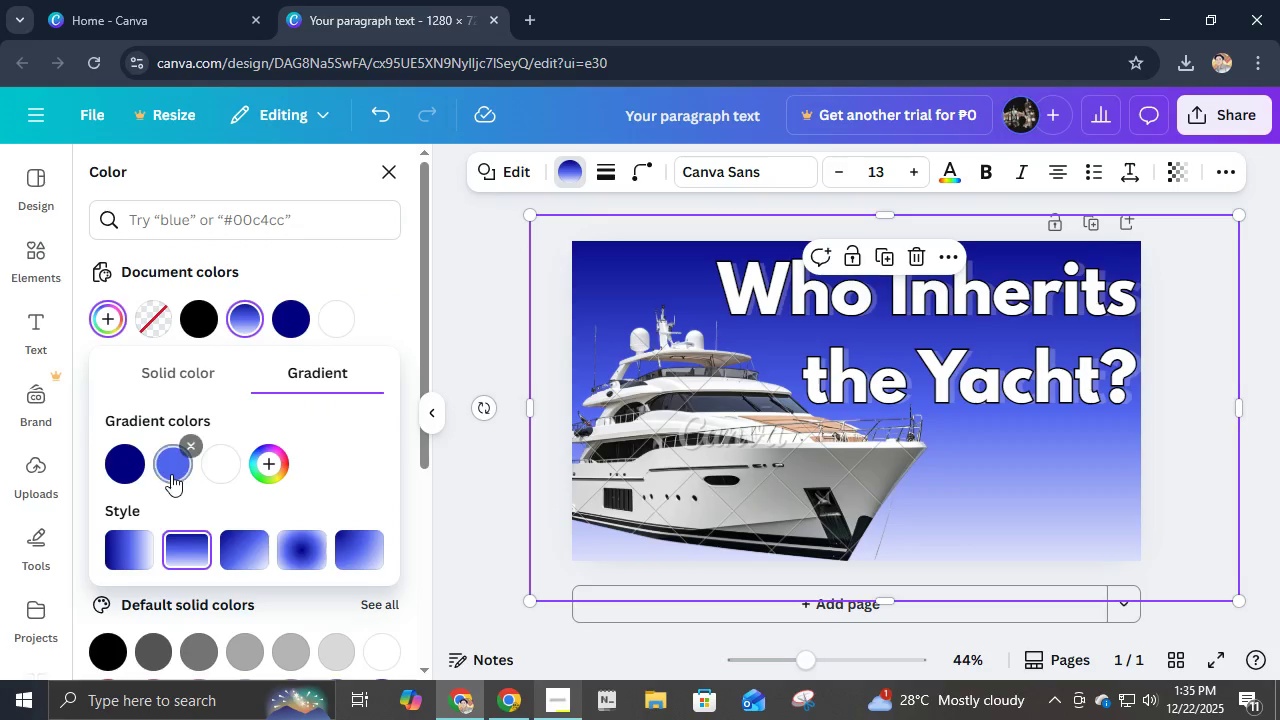 
left_click([171, 472])
 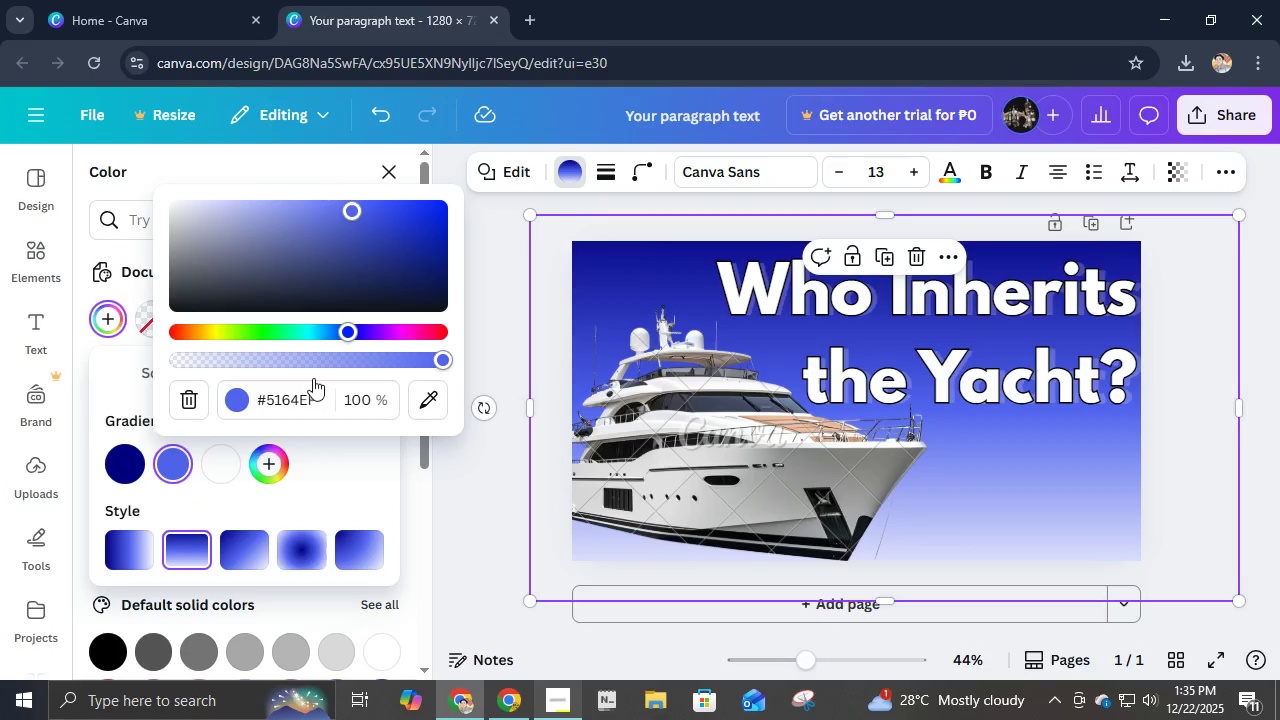 
left_click([313, 399])
 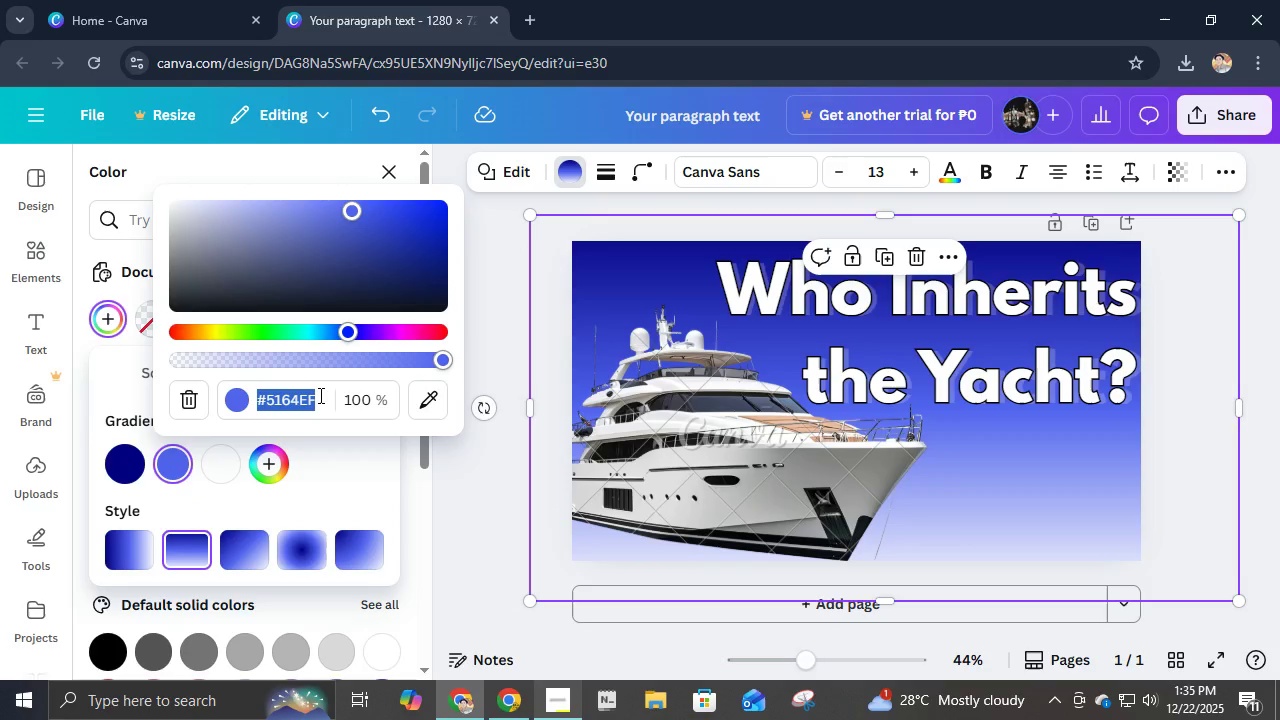 
type(d4af37)
 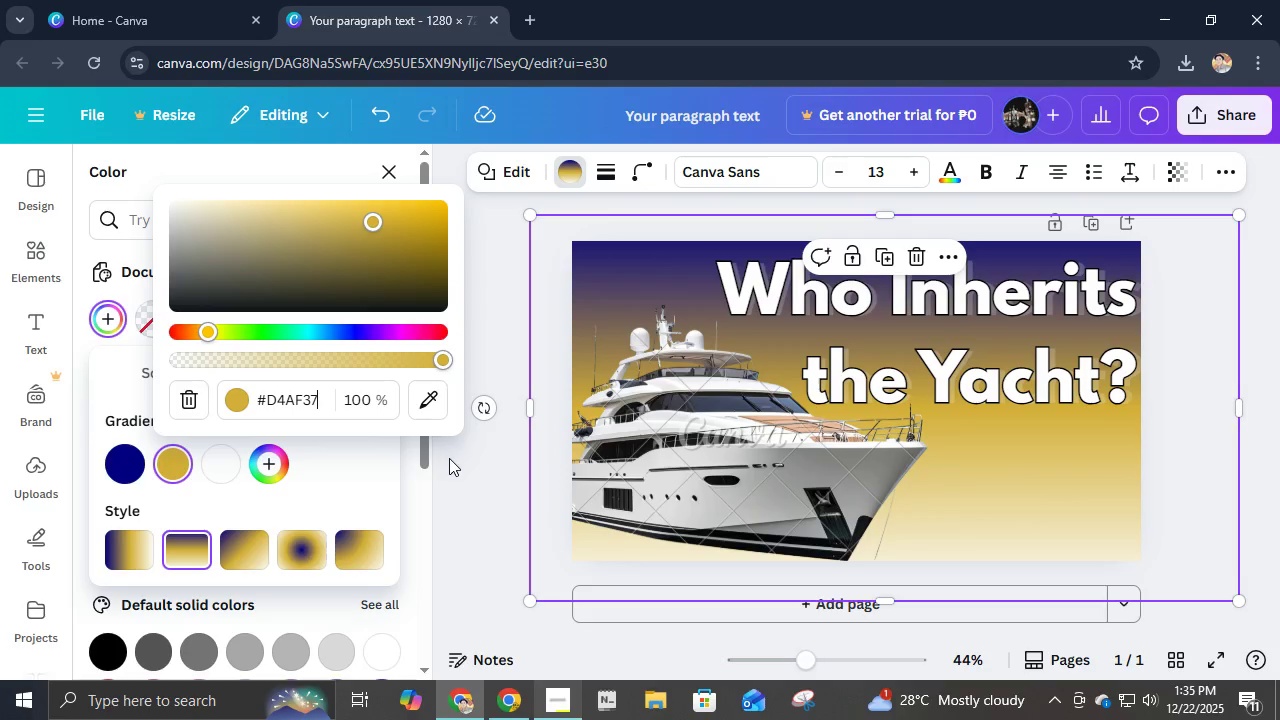 
left_click([462, 484])
 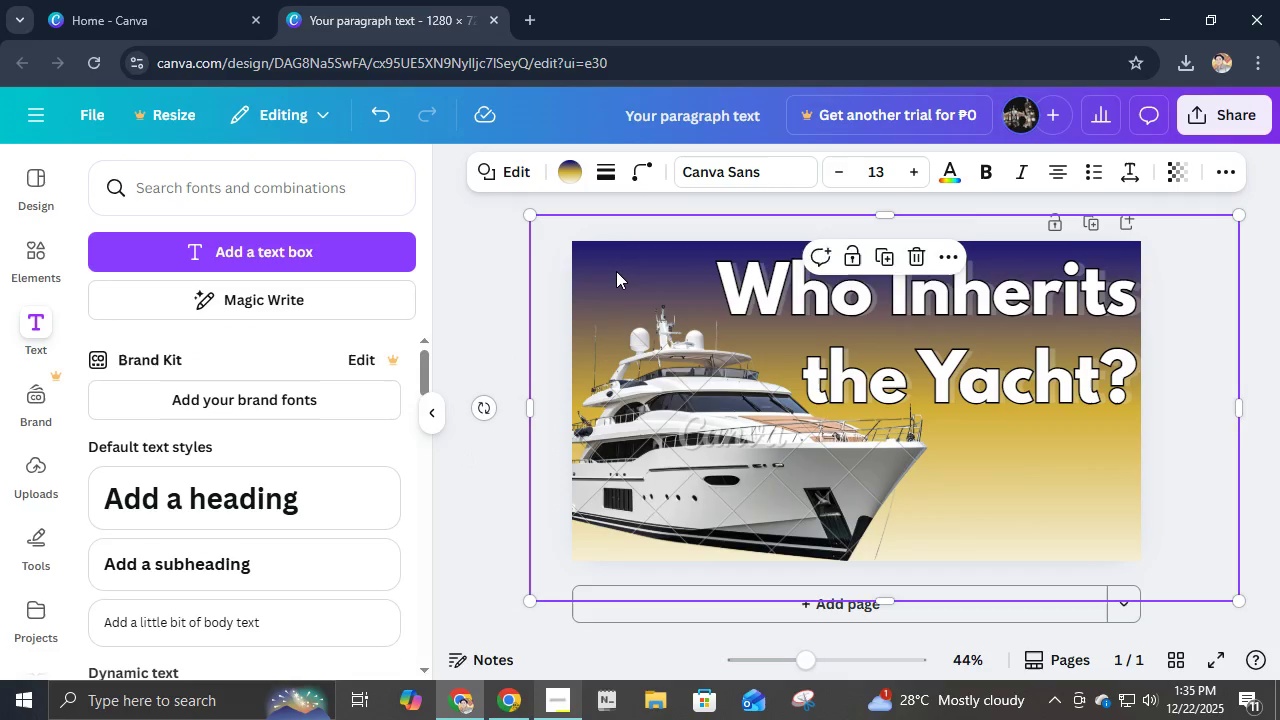 
left_click([567, 181])
 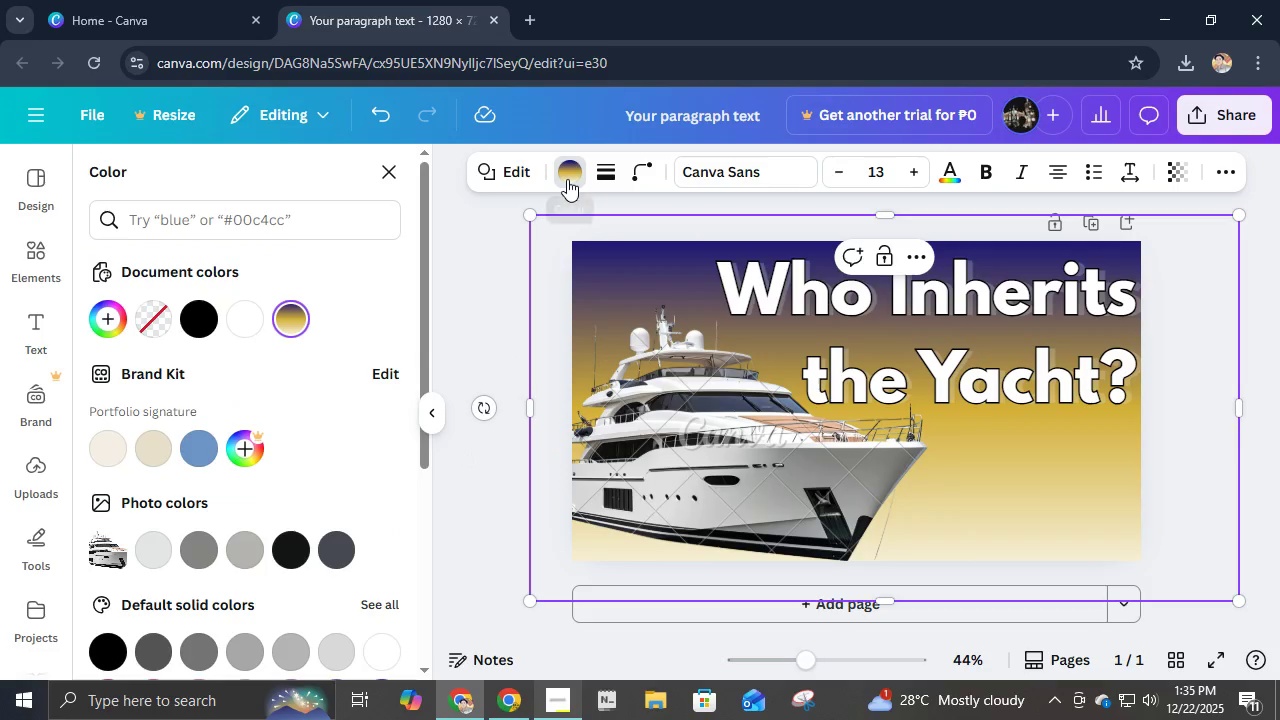 
double_click([567, 179])
 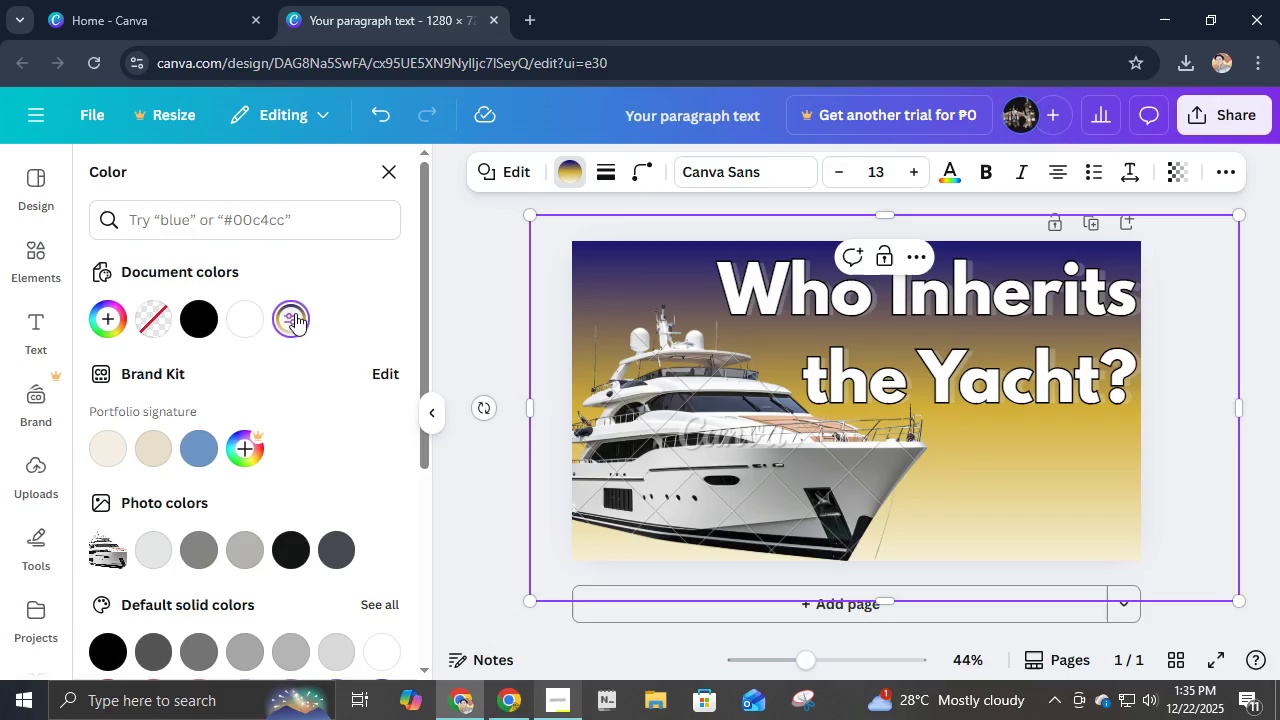 
double_click([295, 313])
 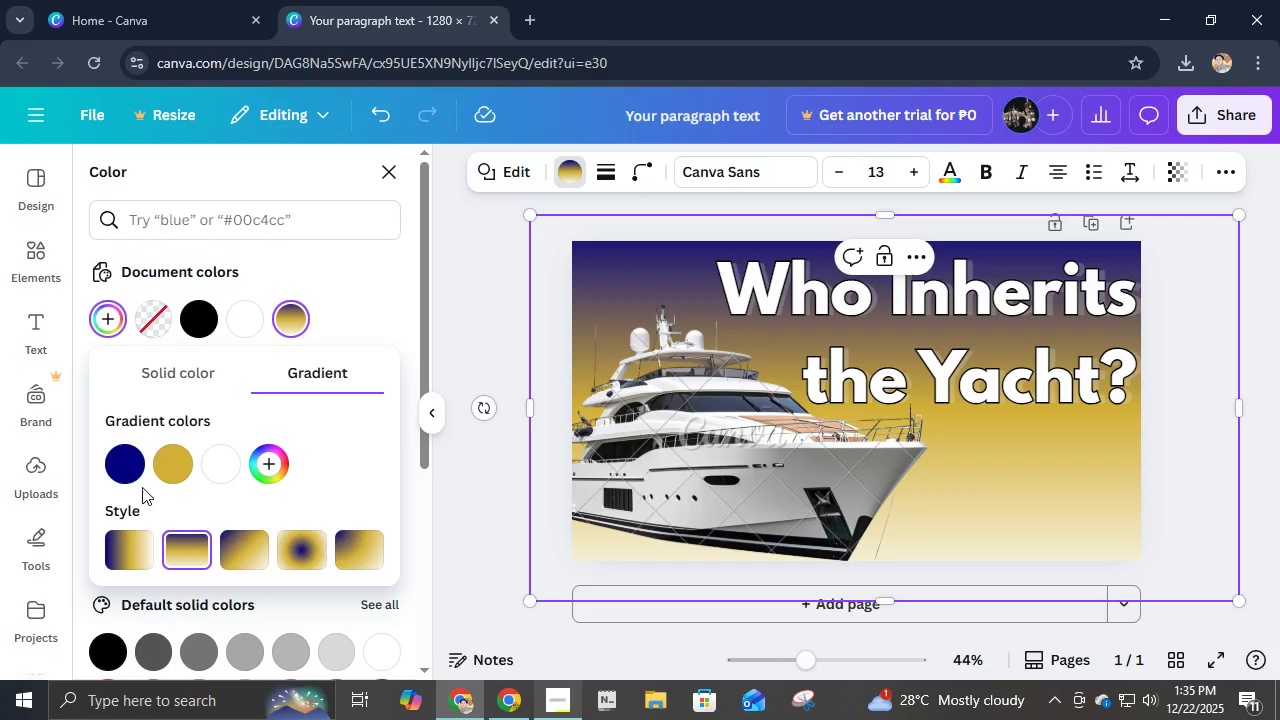 
left_click([129, 462])
 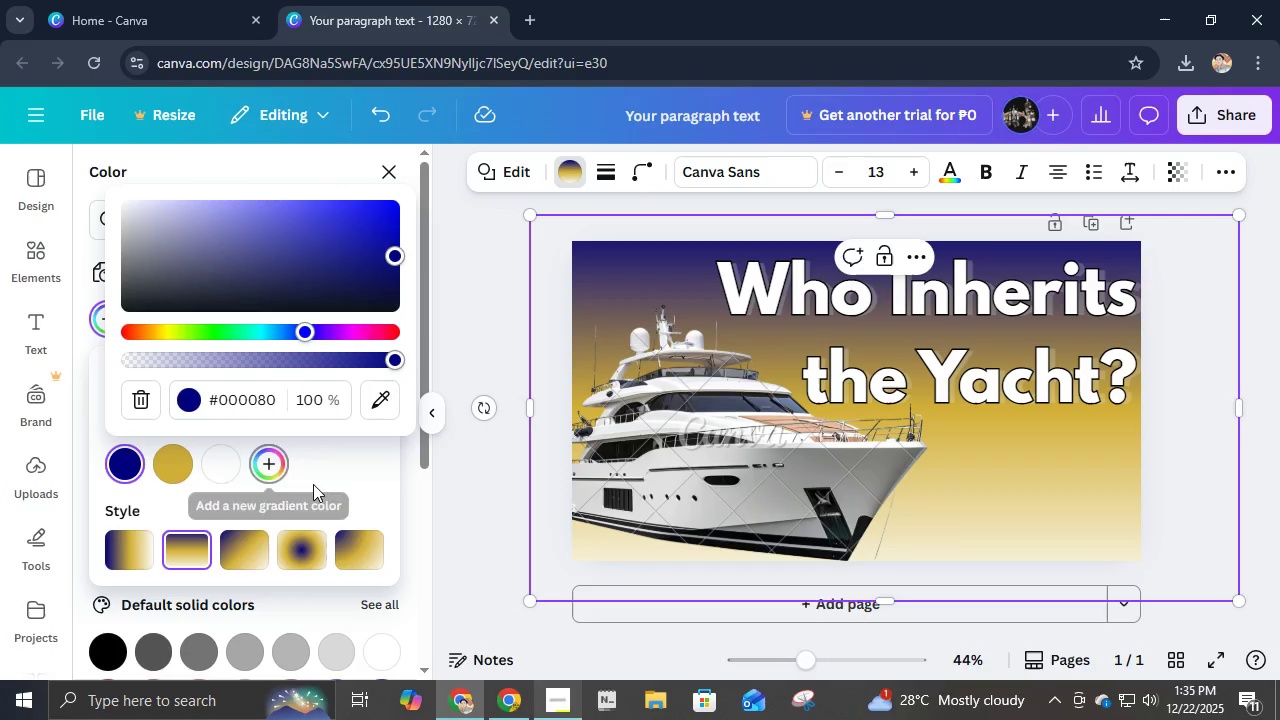 
left_click([332, 480])
 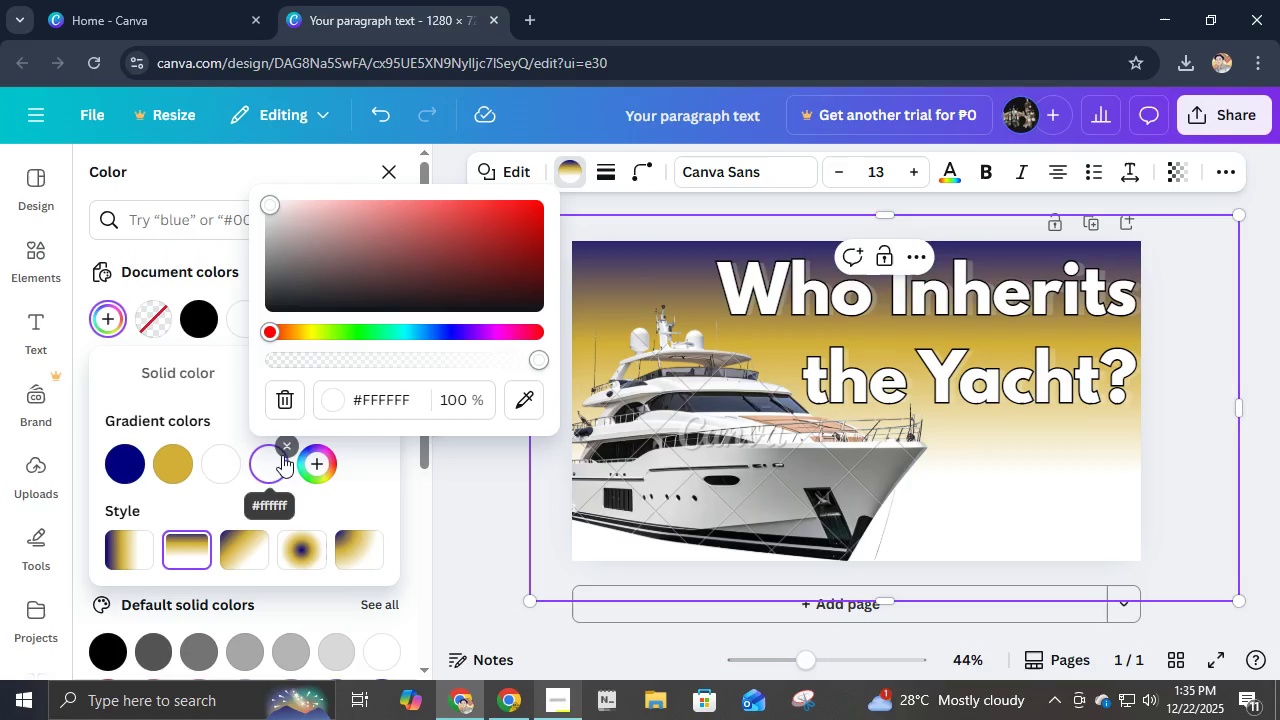 
left_click_drag(start_coordinate=[129, 465], to_coordinate=[249, 463])
 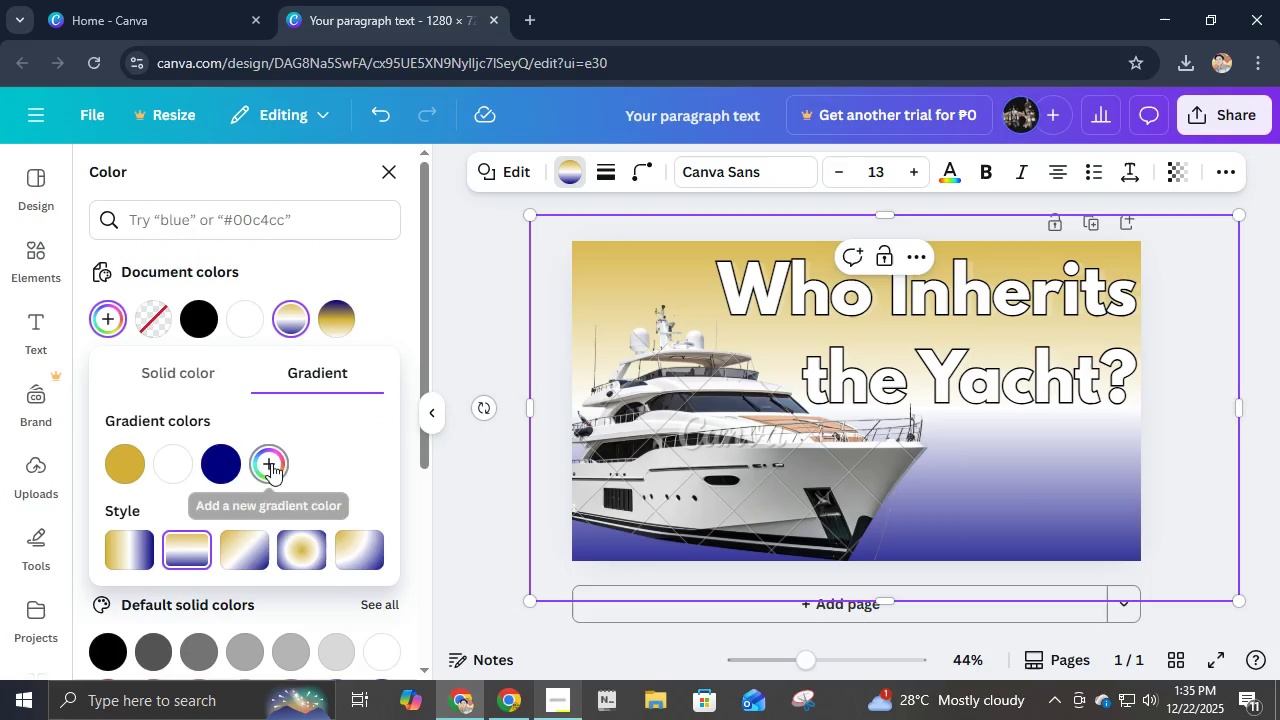 
left_click([268, 462])
 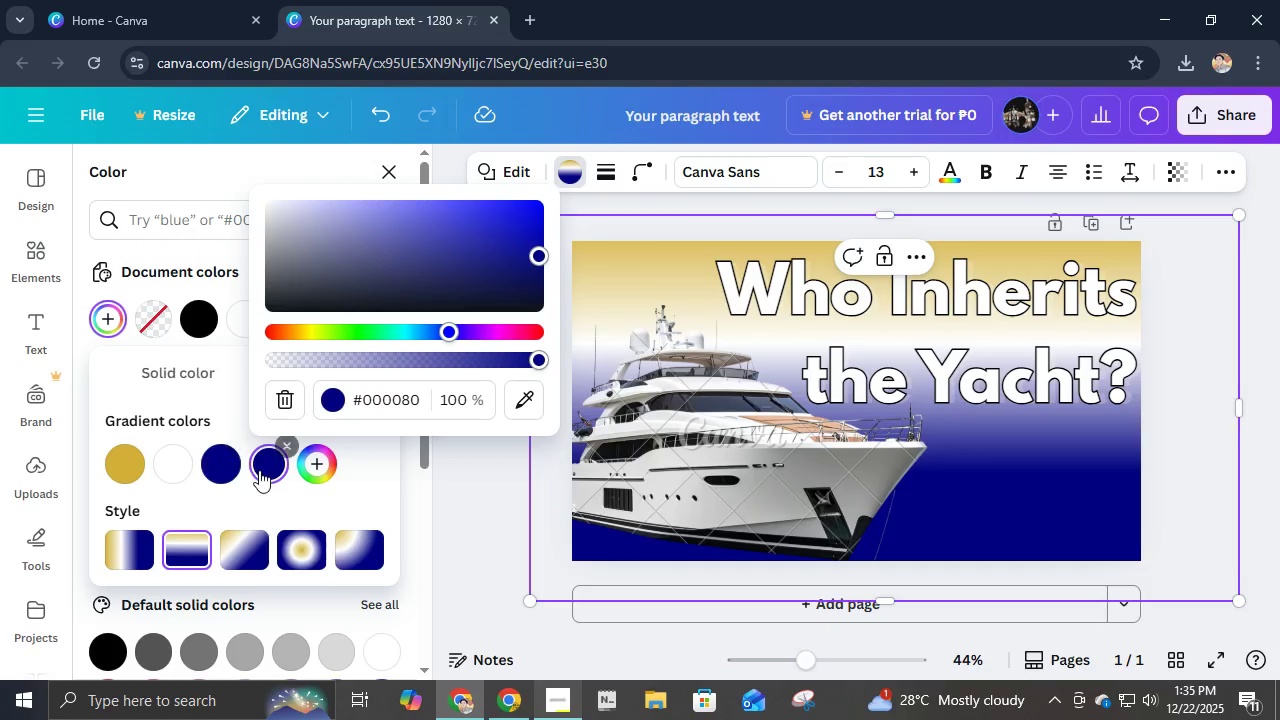 
left_click_drag(start_coordinate=[221, 475], to_coordinate=[109, 474])
 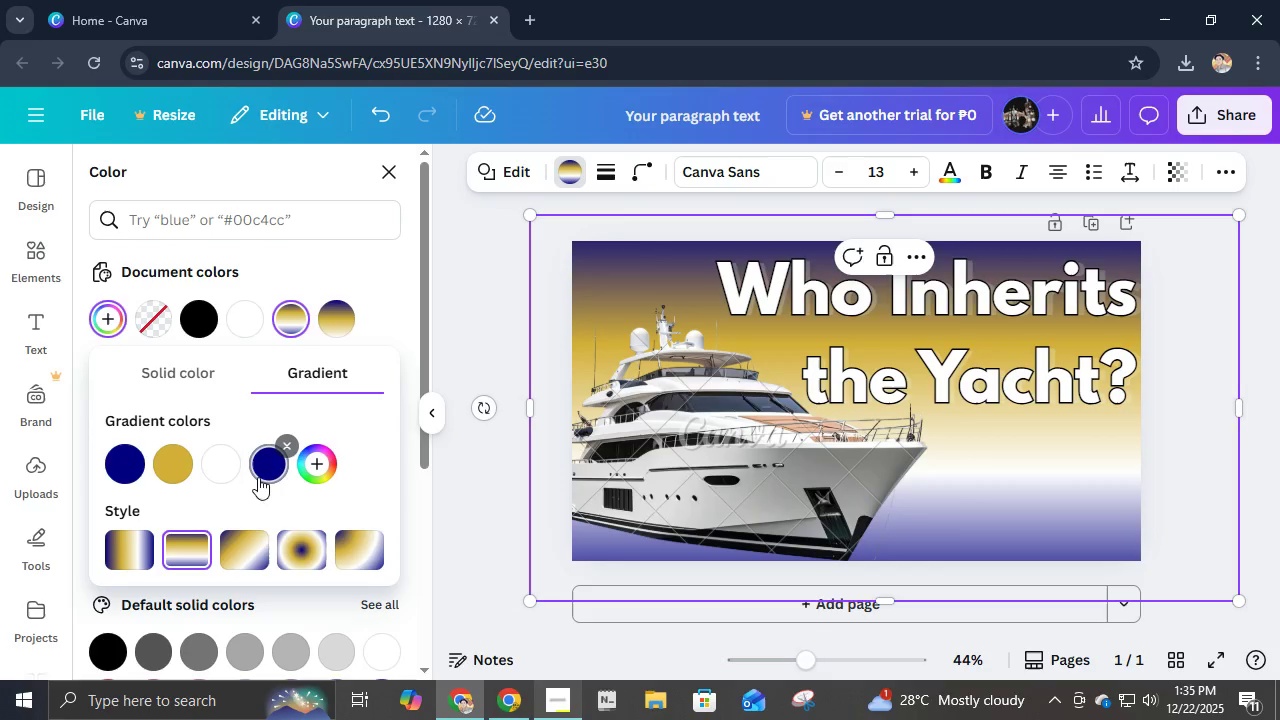 
left_click_drag(start_coordinate=[266, 473], to_coordinate=[160, 476])
 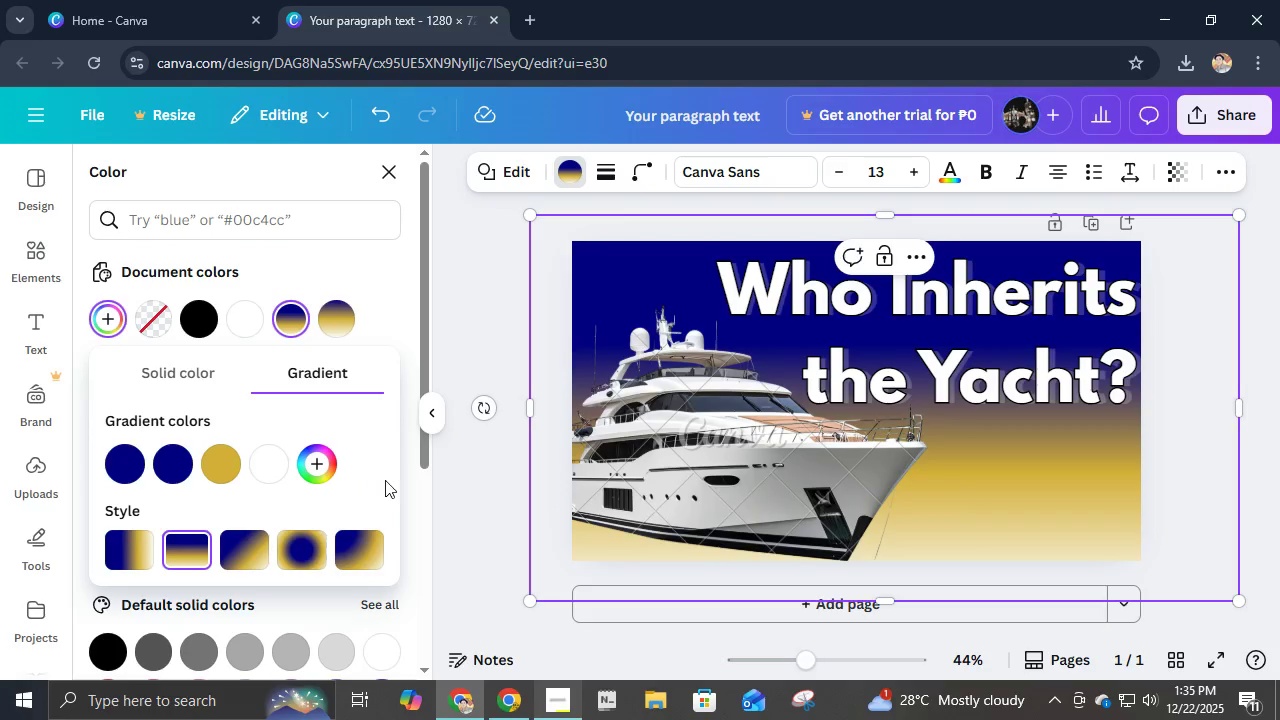 
left_click([390, 480])
 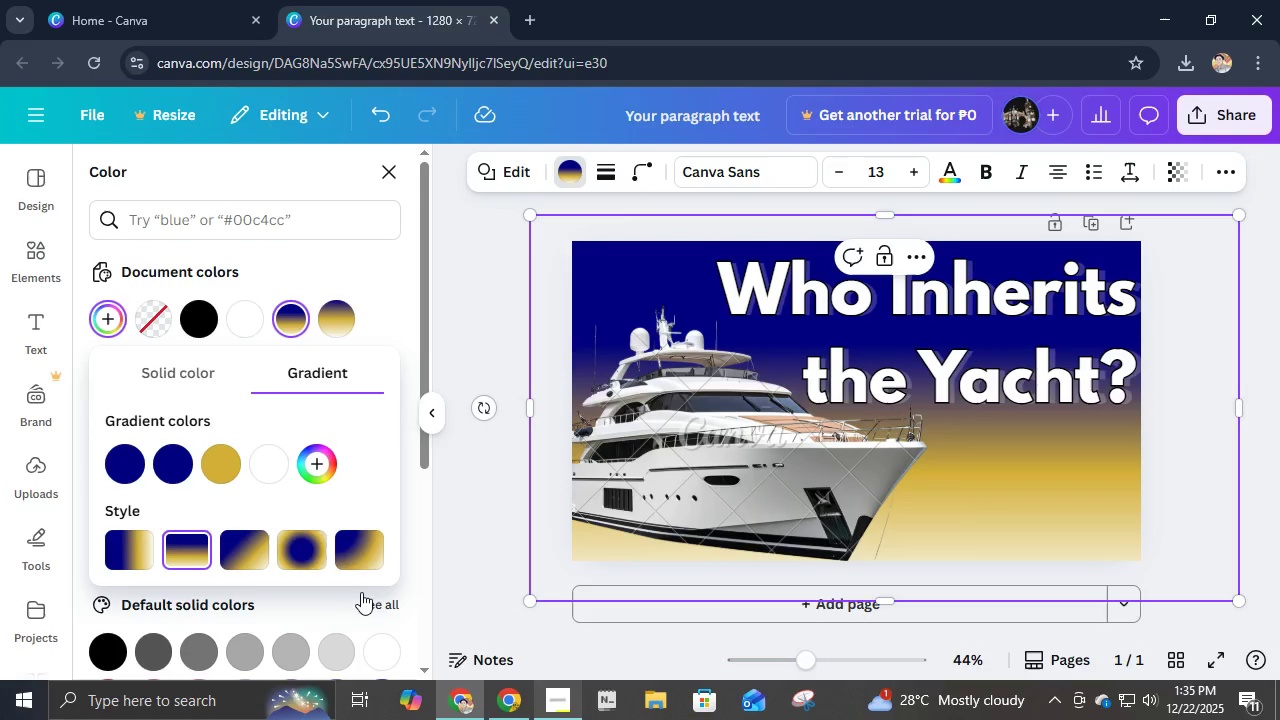 
left_click([310, 567])
 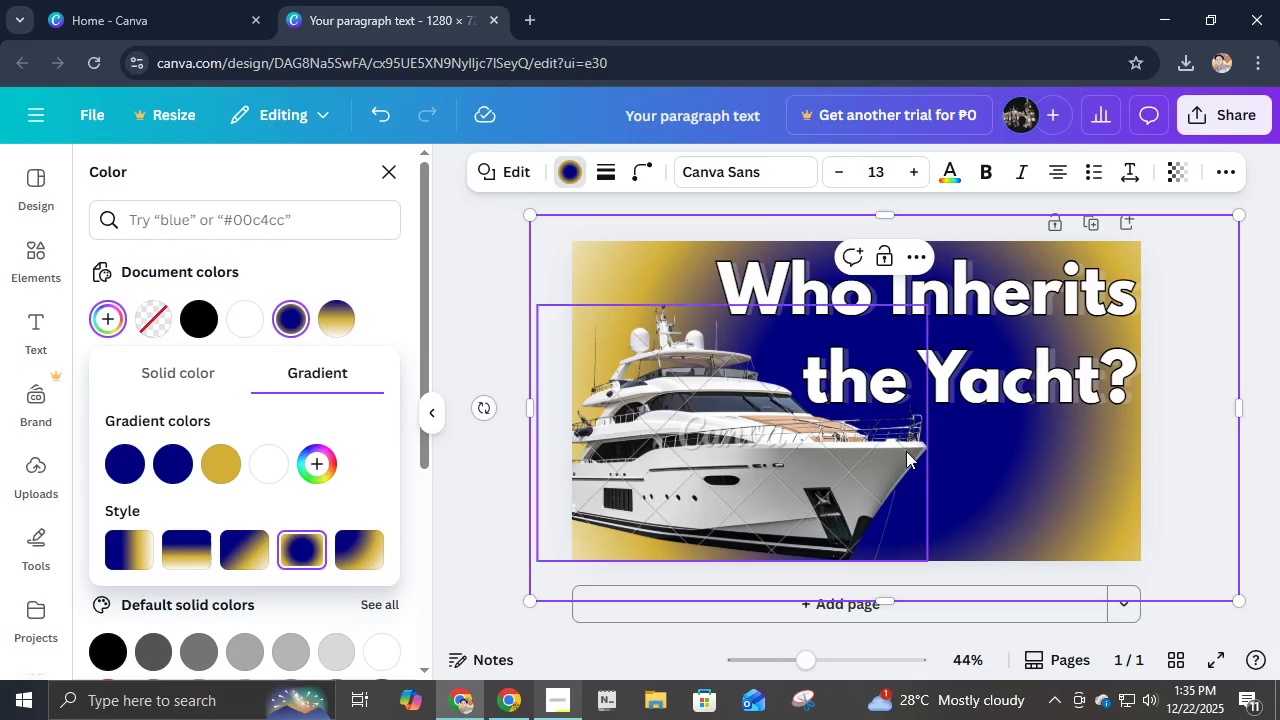 
left_click_drag(start_coordinate=[1003, 481], to_coordinate=[914, 524])
 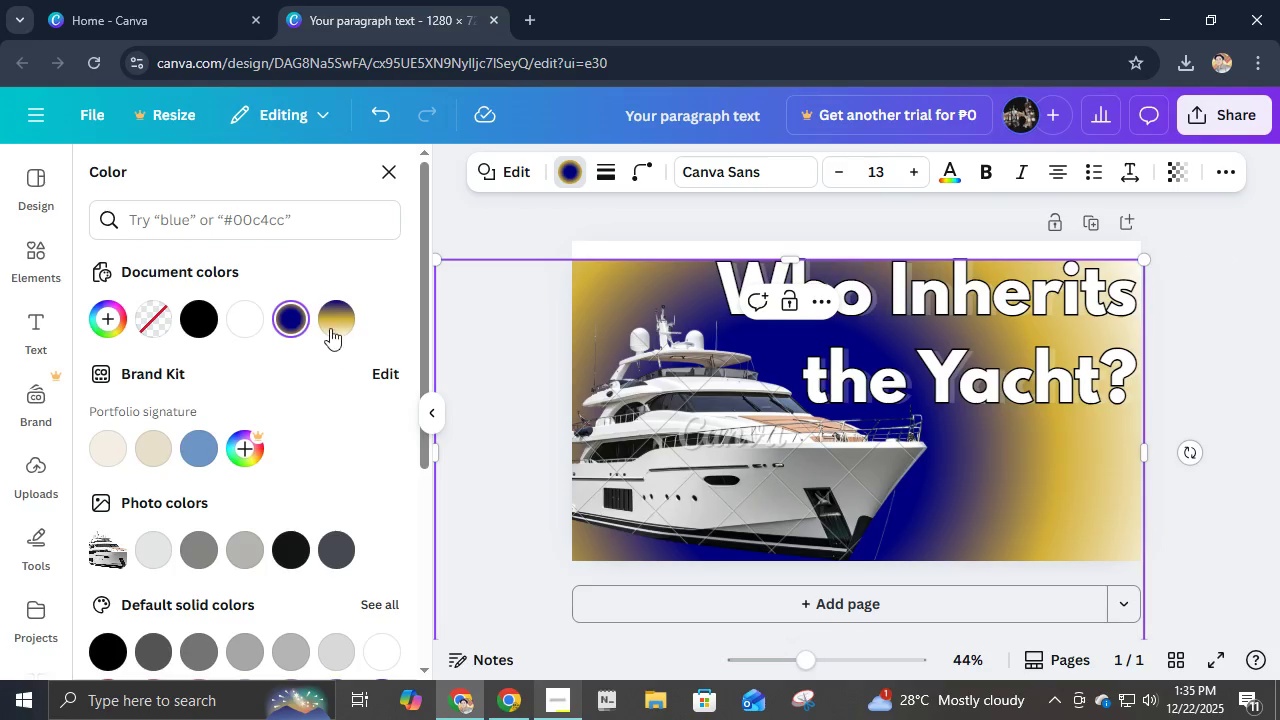 
left_click([288, 324])
 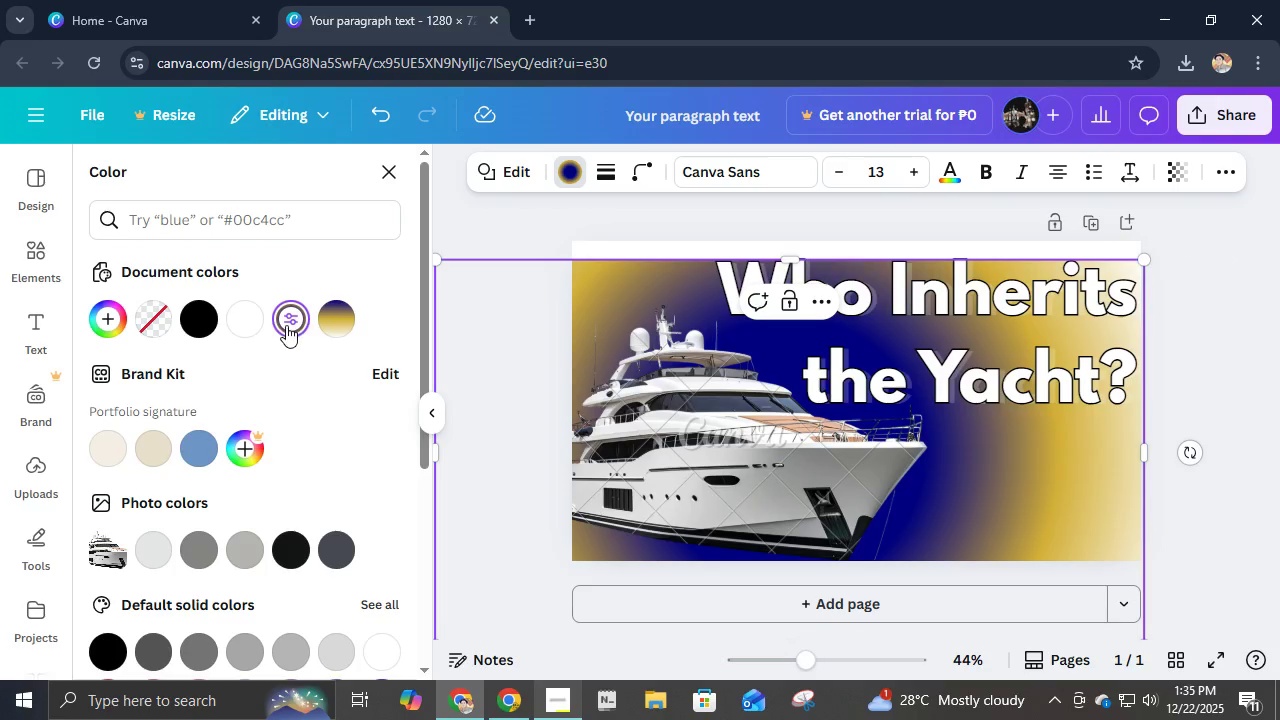 
left_click([286, 325])
 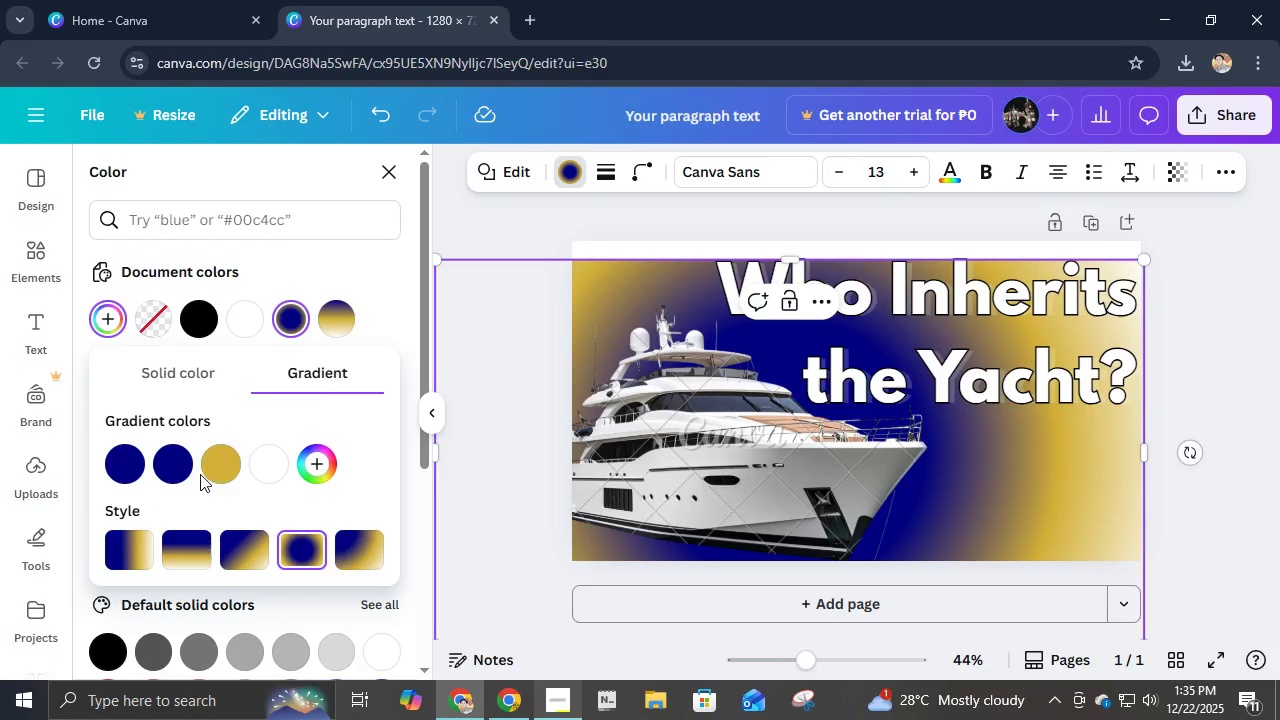 
left_click_drag(start_coordinate=[214, 469], to_coordinate=[140, 463])
 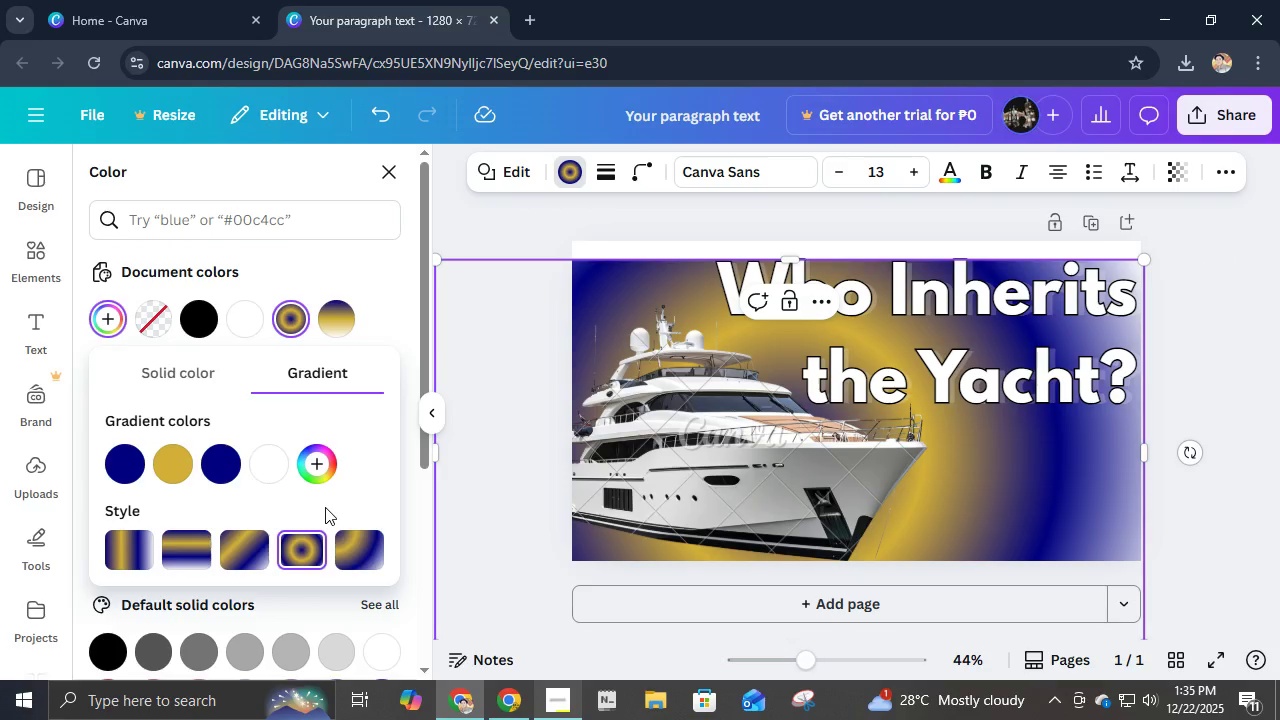 
left_click_drag(start_coordinate=[129, 467], to_coordinate=[237, 478])
 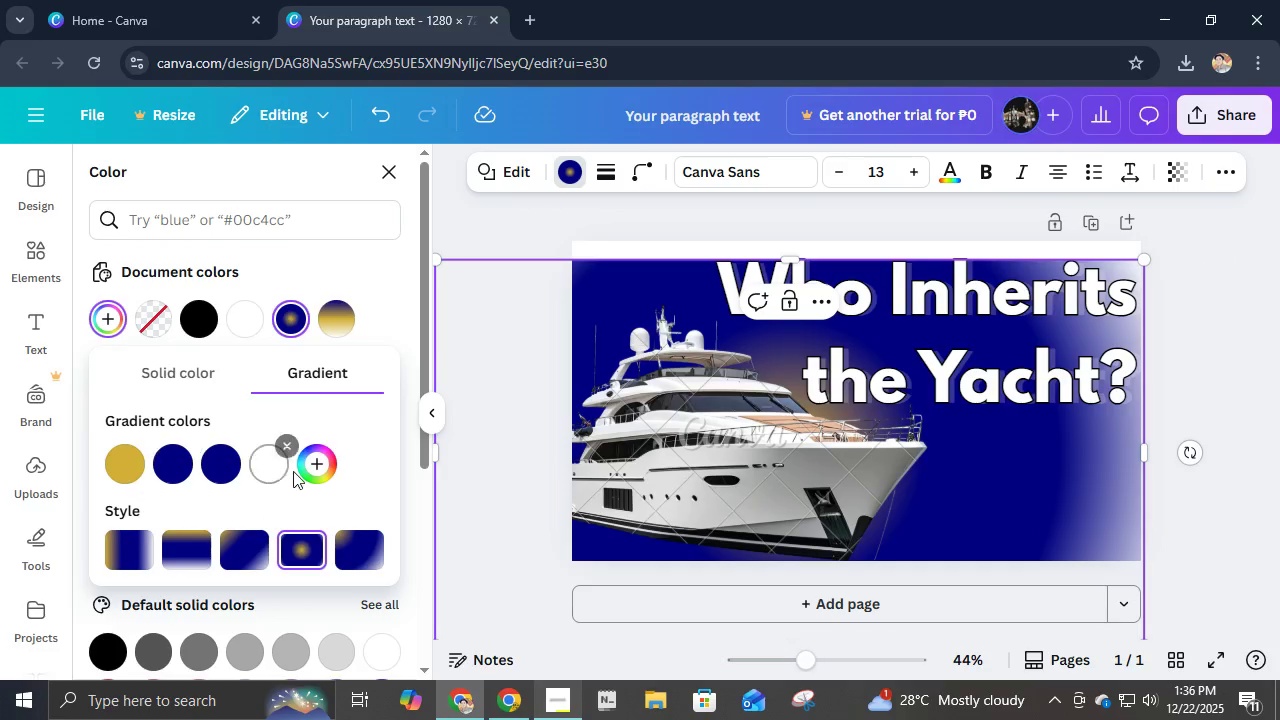 
left_click_drag(start_coordinate=[267, 468], to_coordinate=[159, 464])
 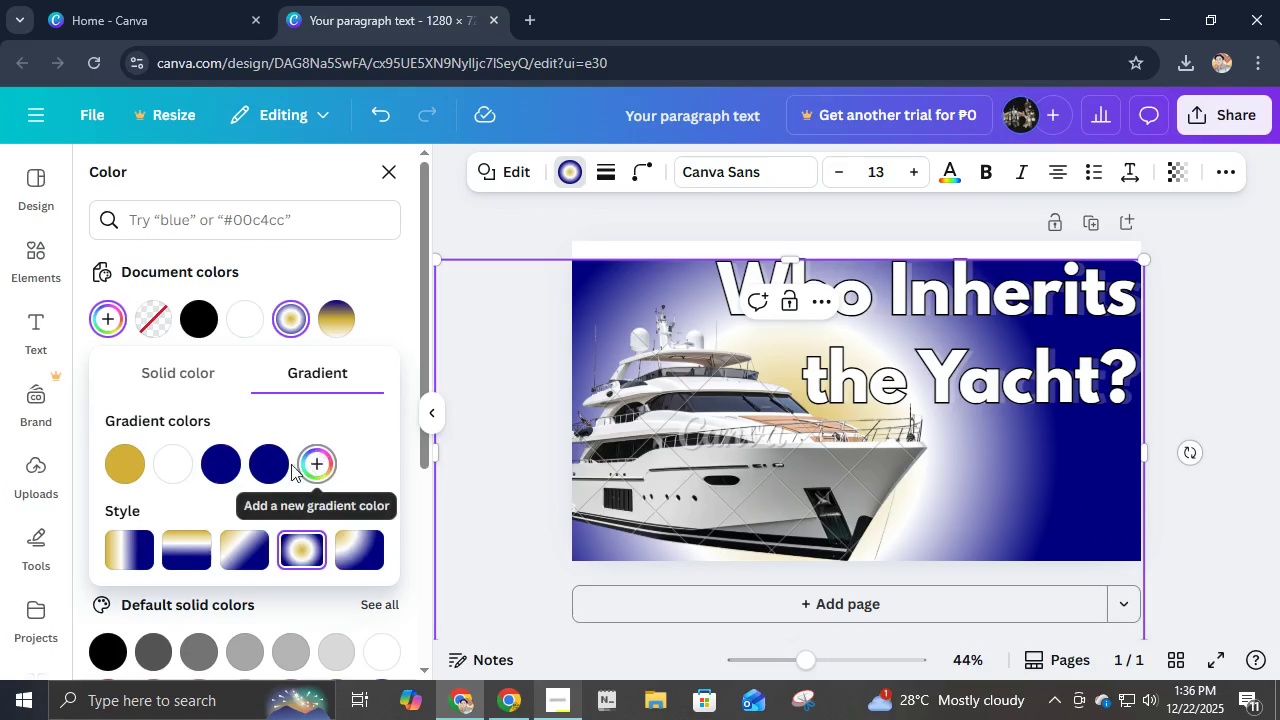 
left_click_drag(start_coordinate=[165, 460], to_coordinate=[115, 460])
 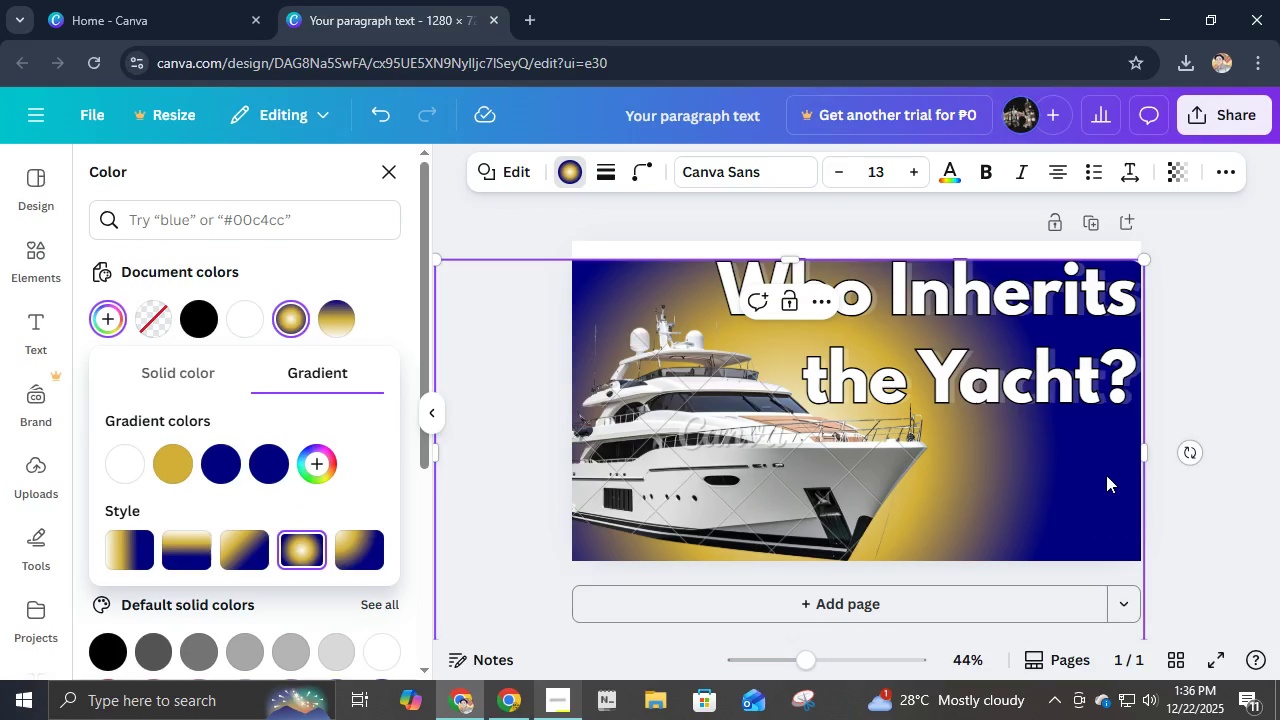 
left_click([1234, 401])
 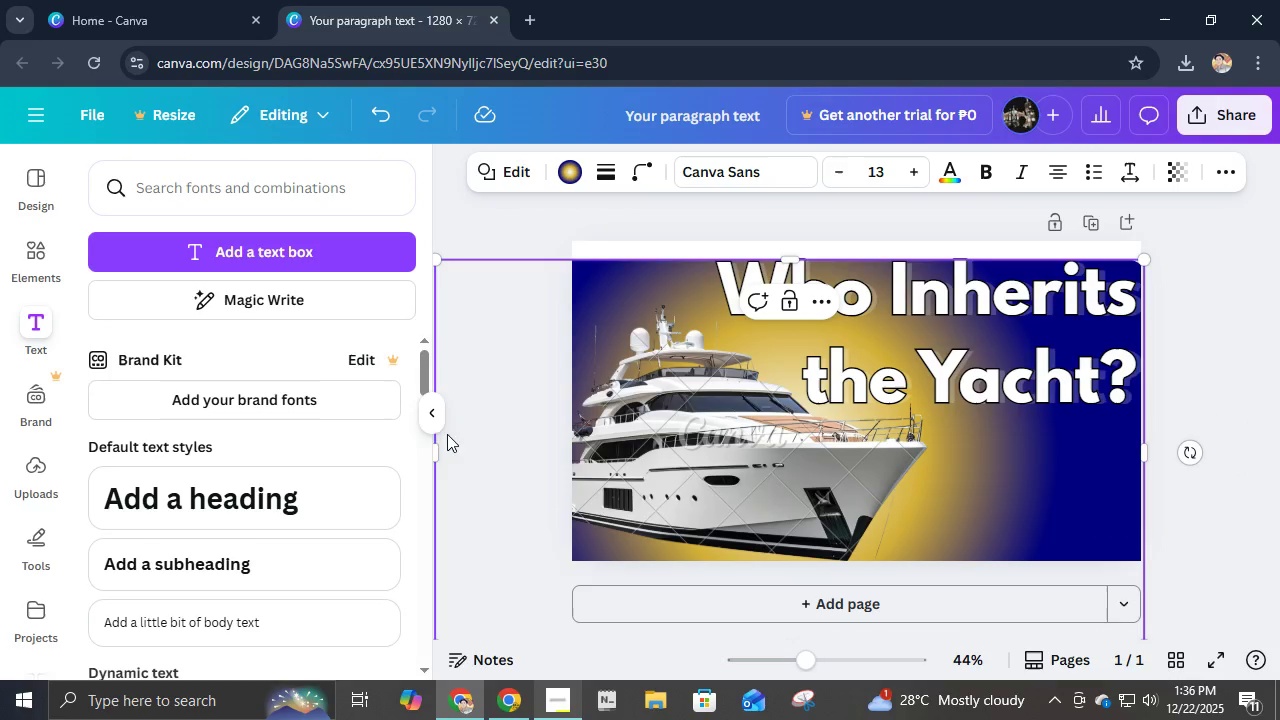 
left_click([433, 424])
 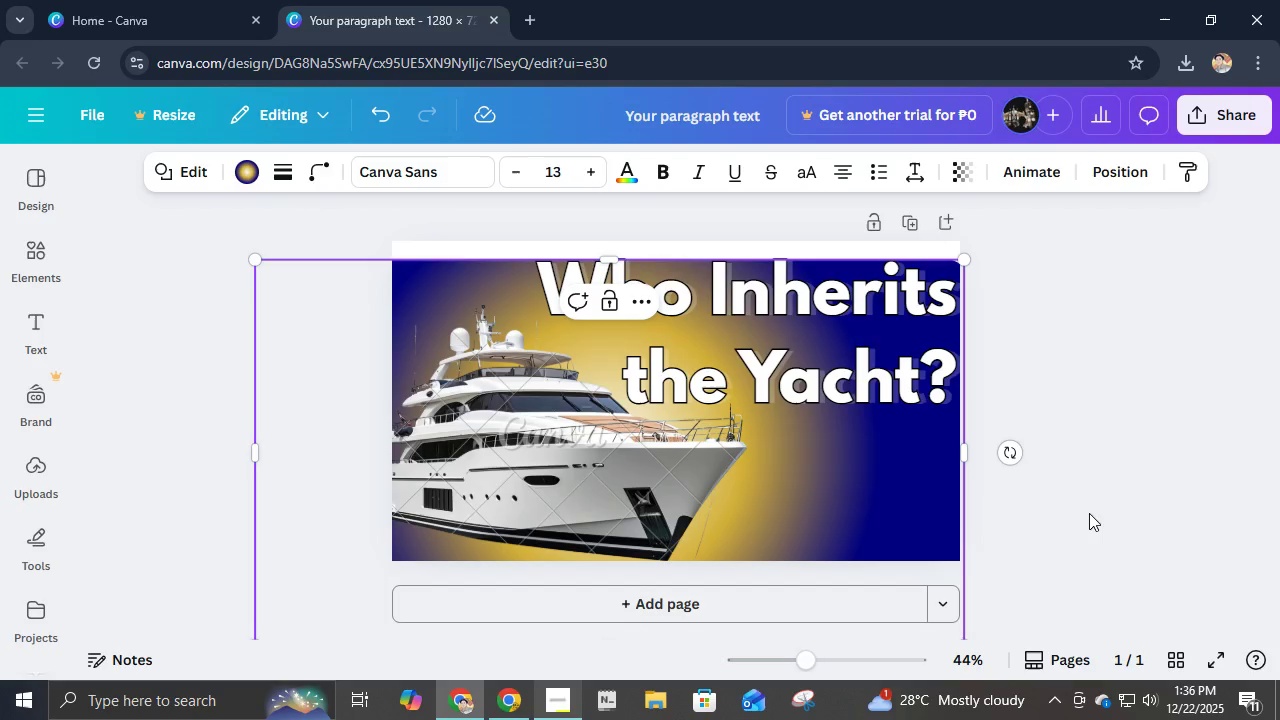 
left_click([1137, 421])
 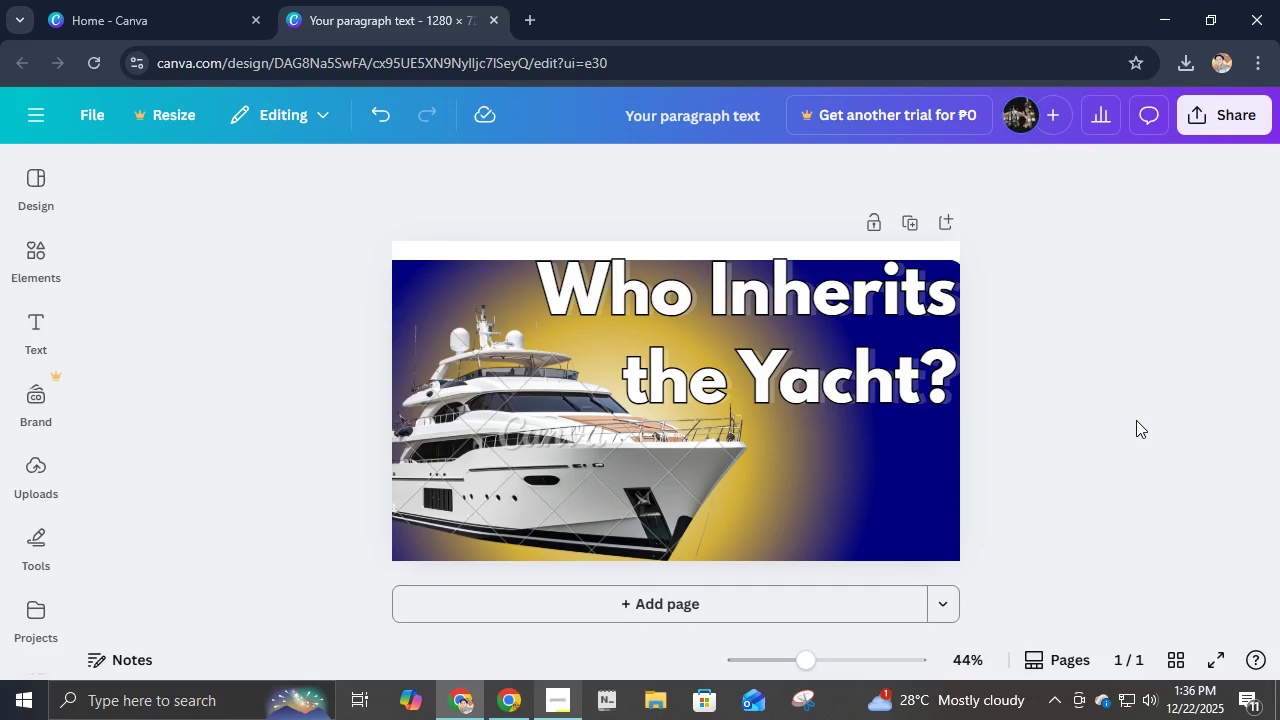 
scroll: coordinate [1136, 420], scroll_direction: up, amount: 2.0
 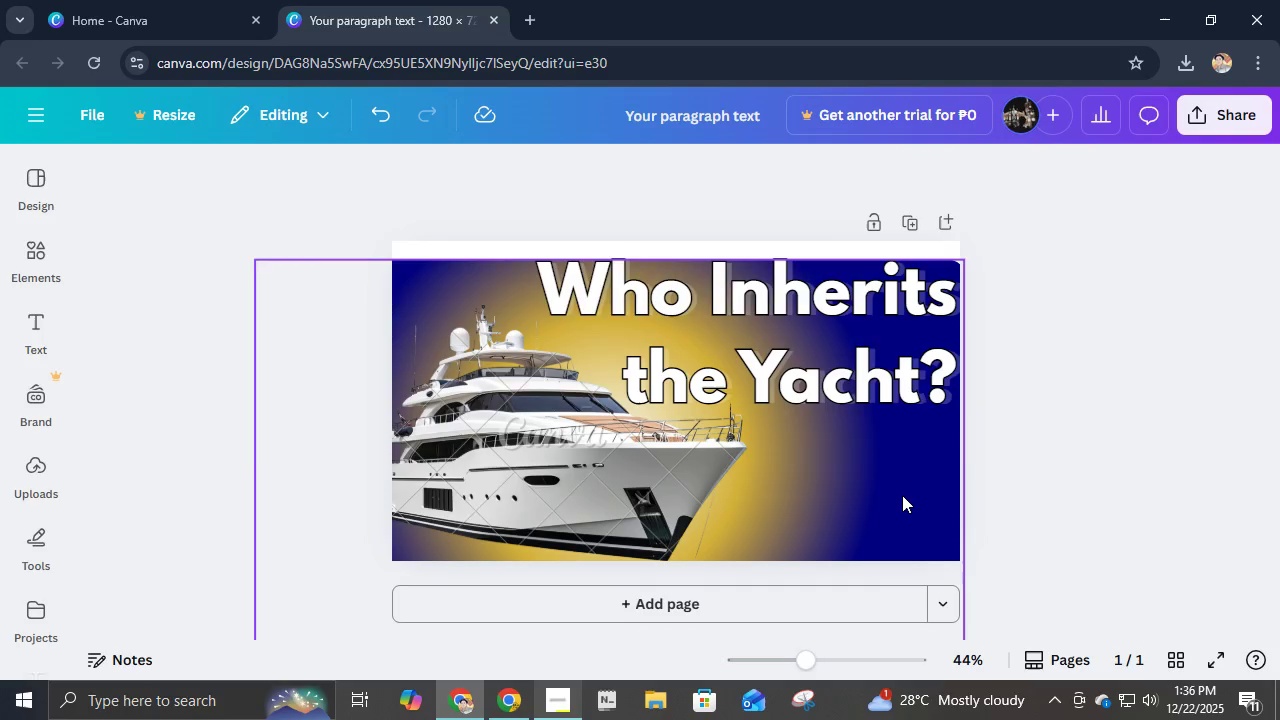 
left_click_drag(start_coordinate=[902, 495], to_coordinate=[910, 471])
 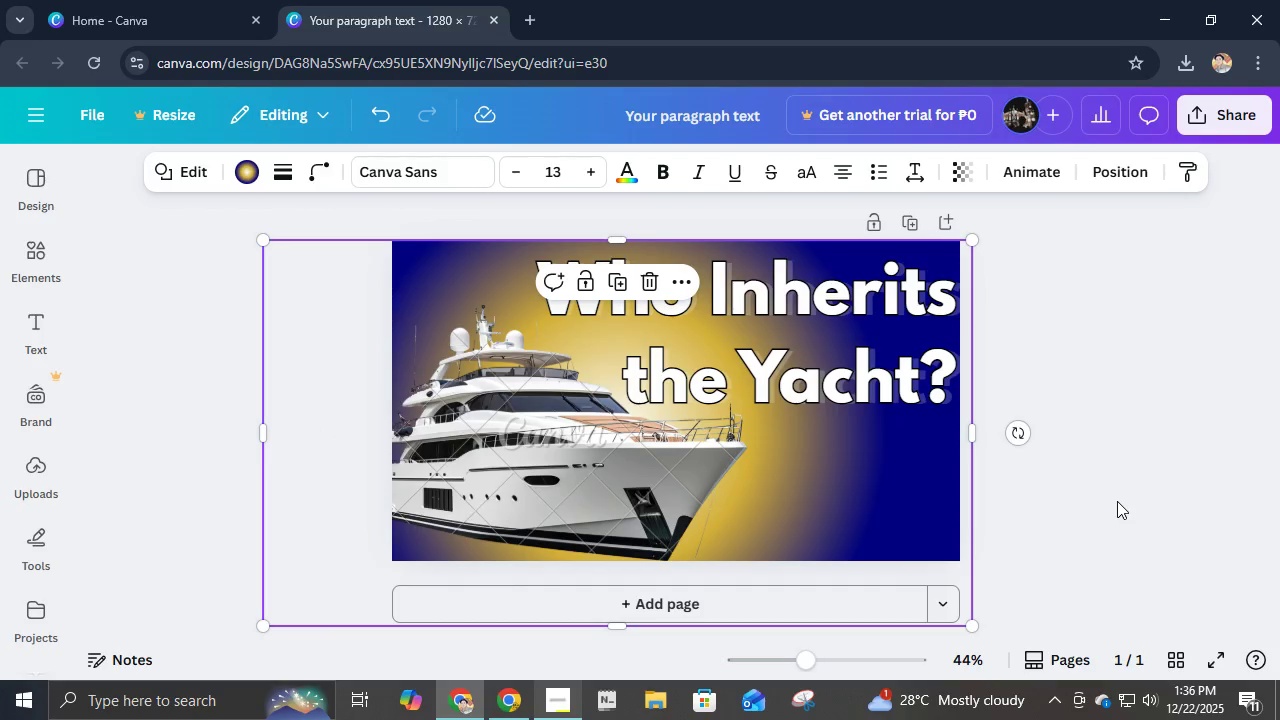 
left_click([1117, 501])
 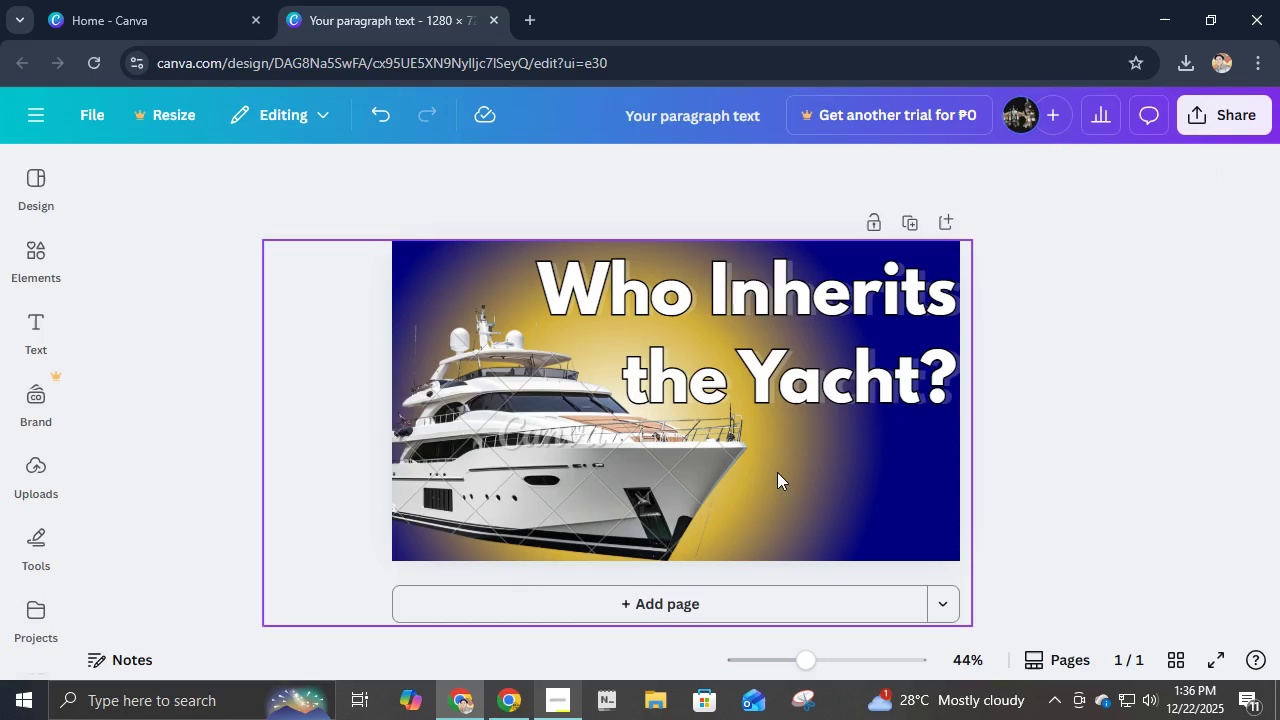 
left_click([583, 470])
 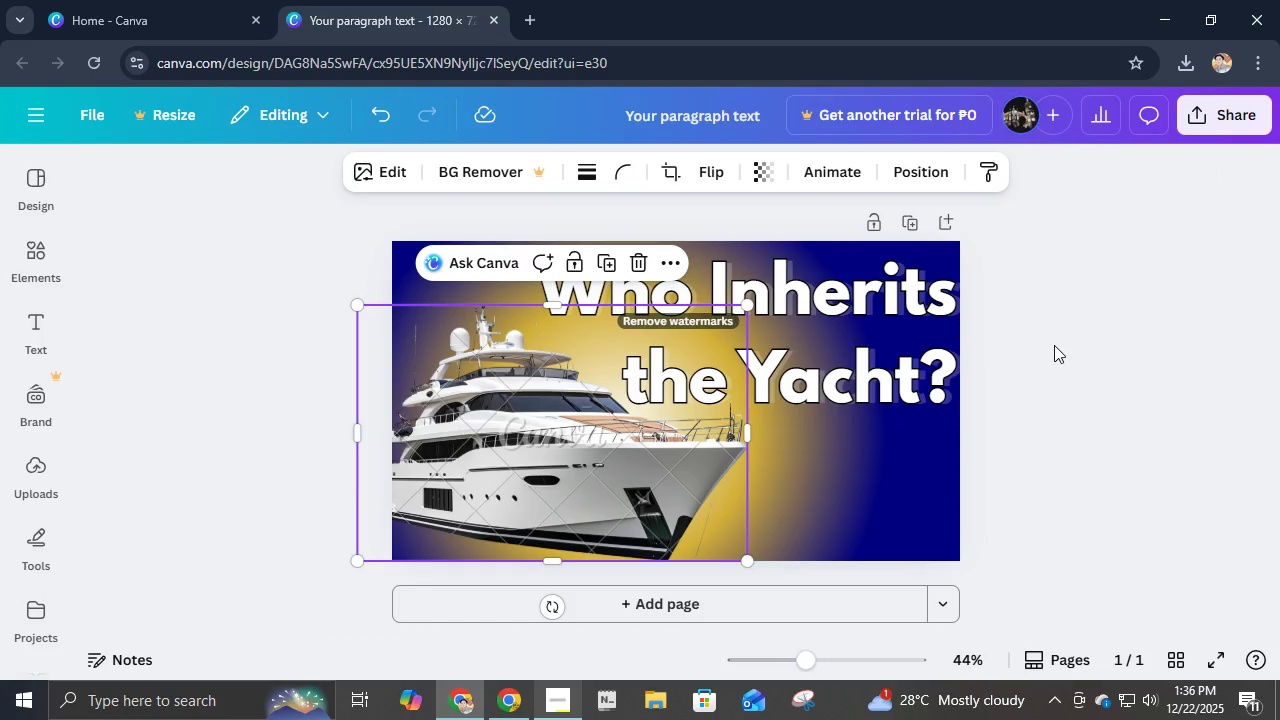 
left_click([1125, 272])
 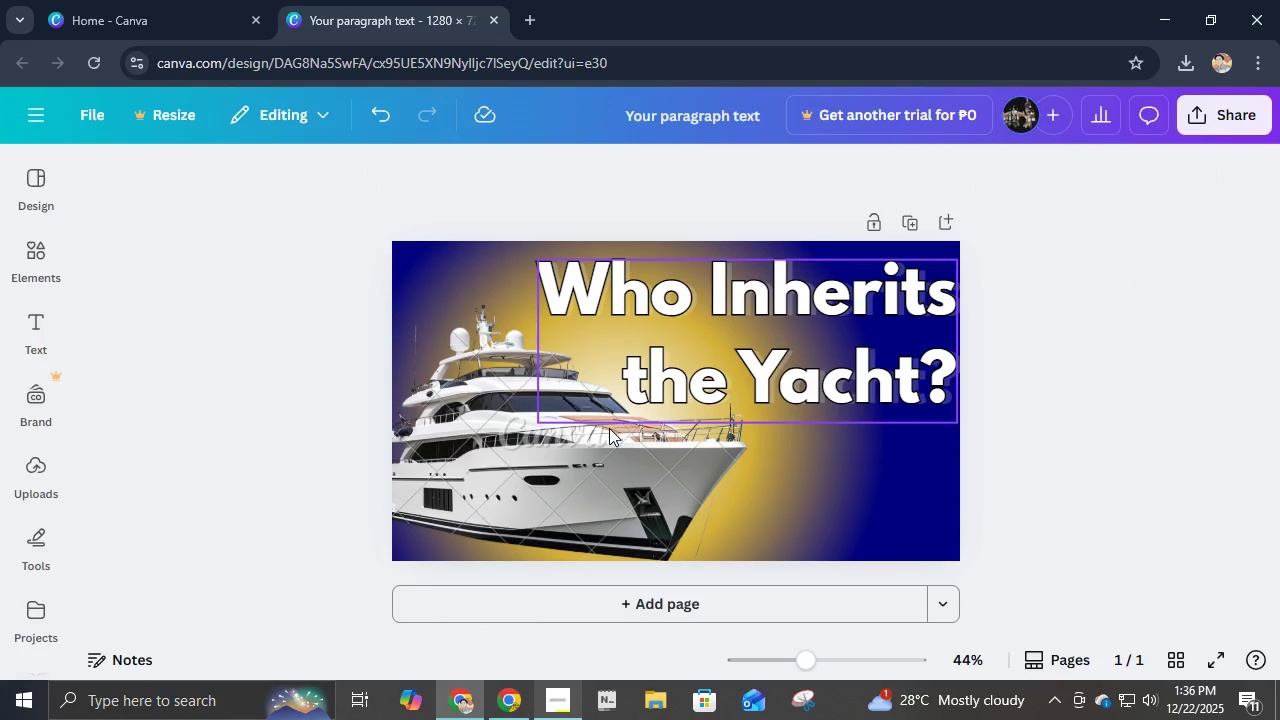 
left_click([609, 432])
 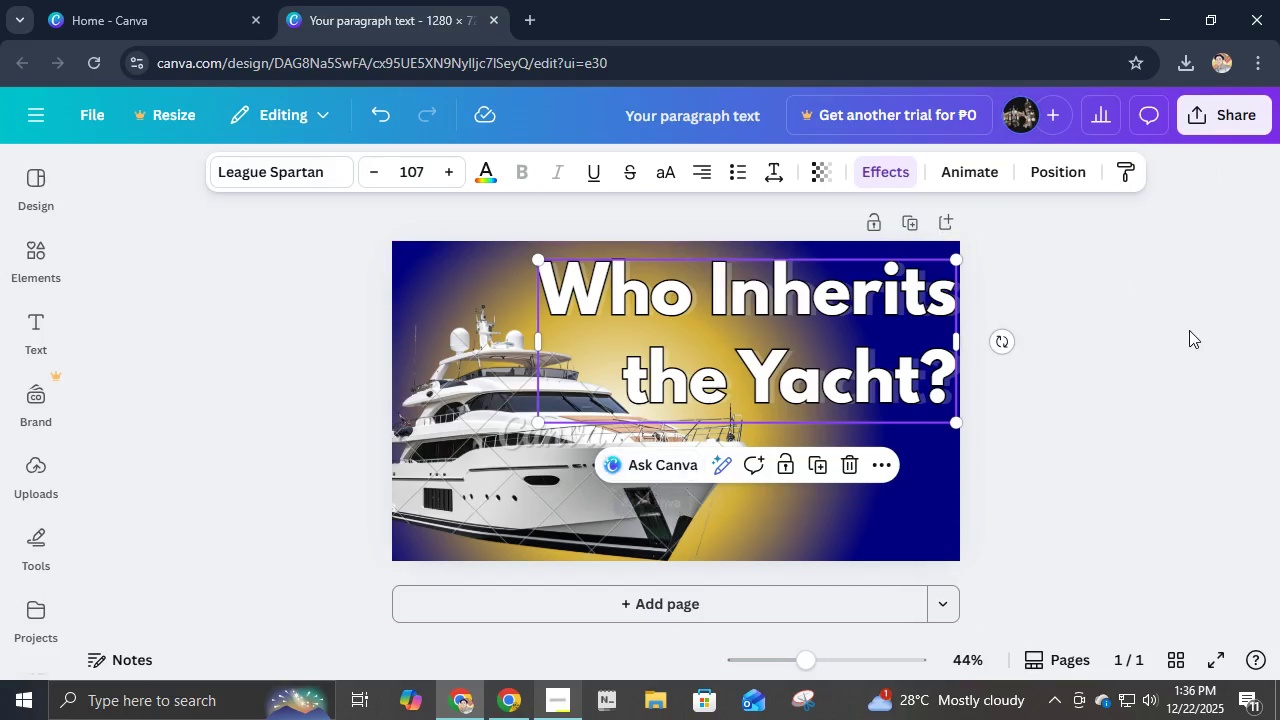 
left_click([1189, 330])
 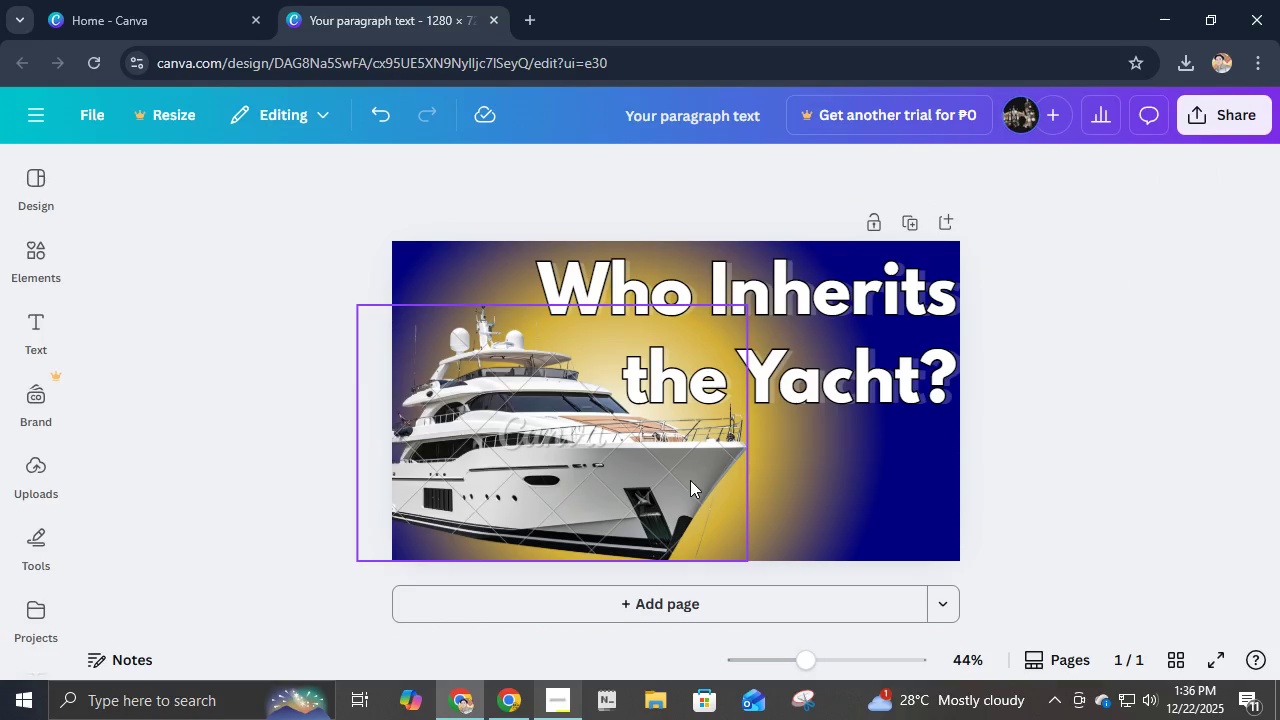 
left_click([1067, 446])
 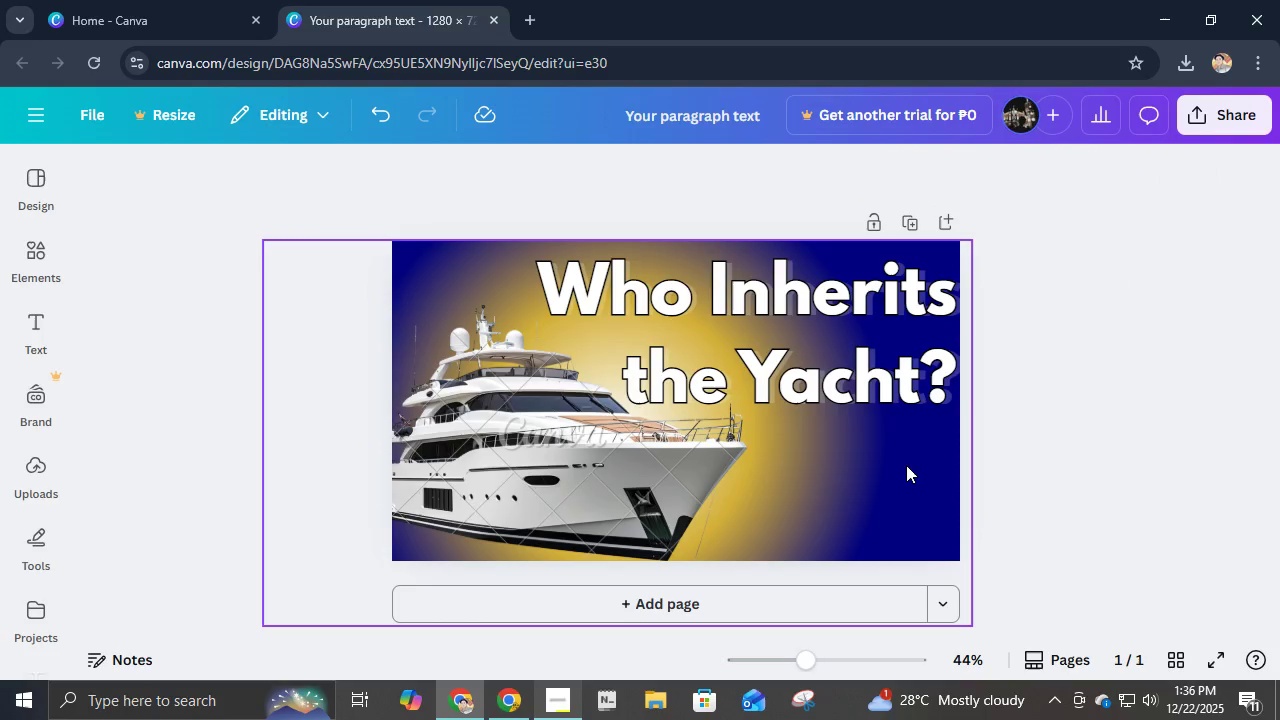 
left_click([906, 465])
 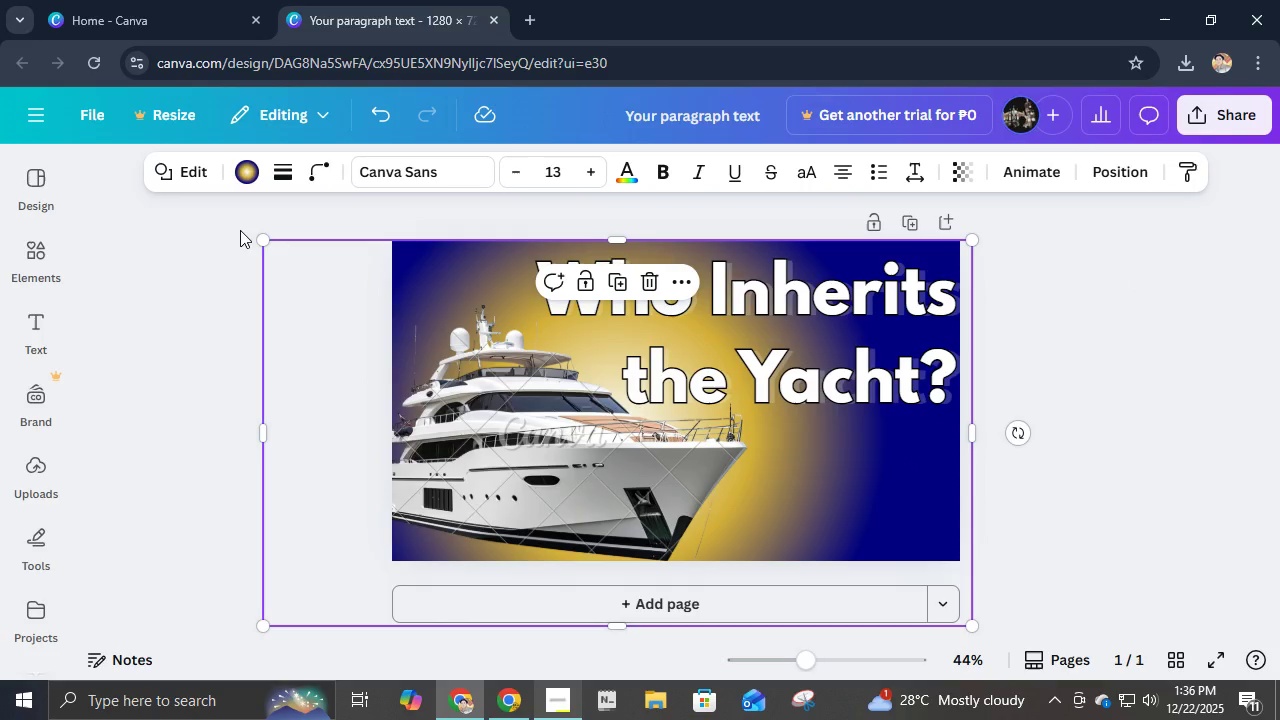 
key(Delete)
 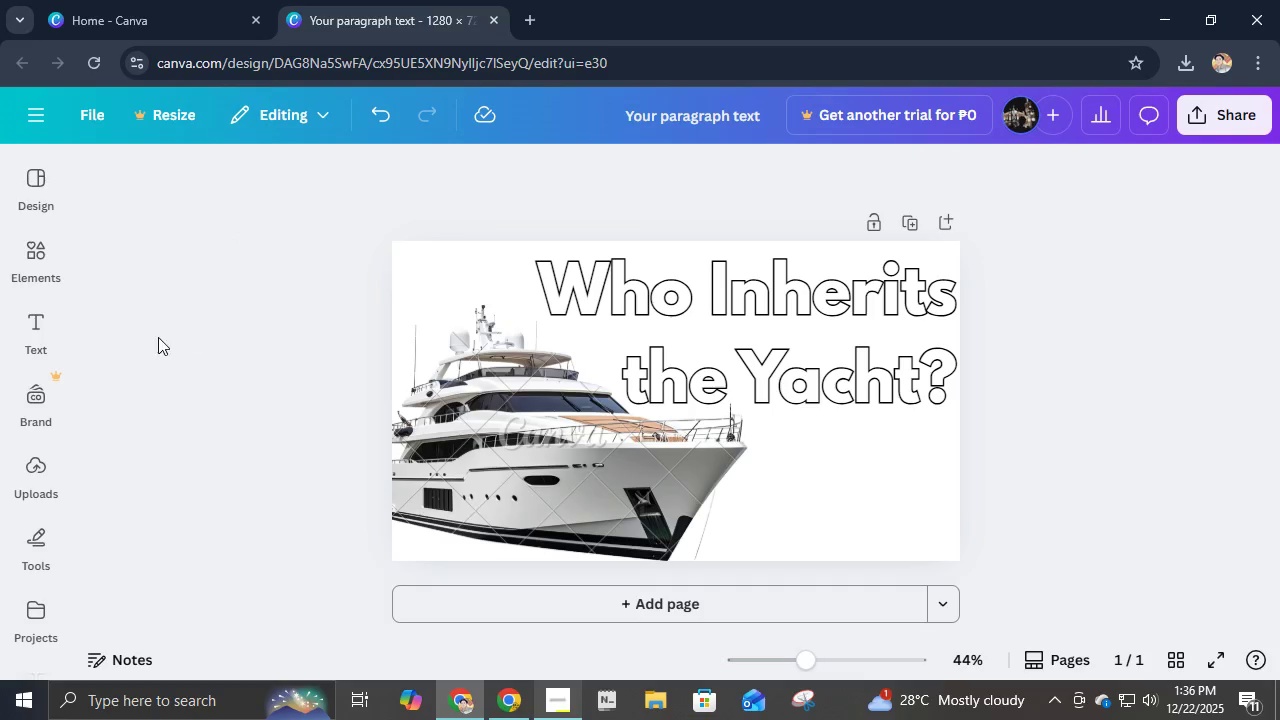 
left_click([32, 258])
 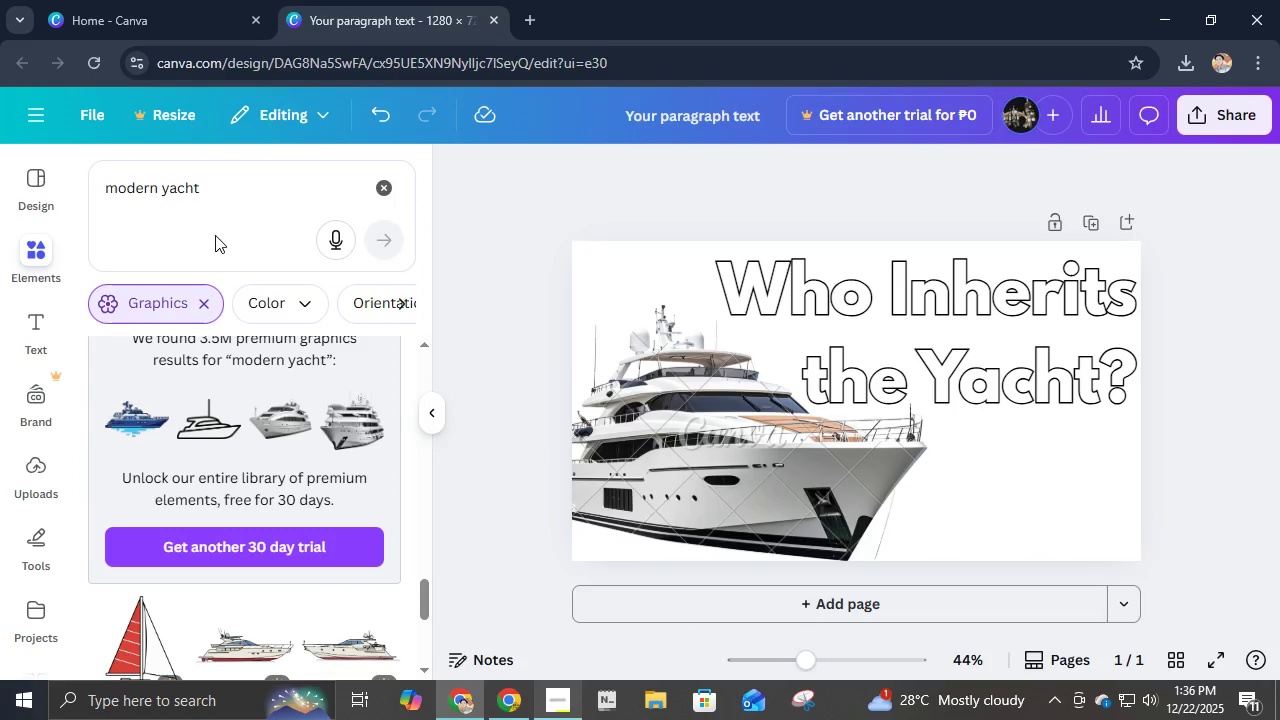 
left_click([219, 200])
 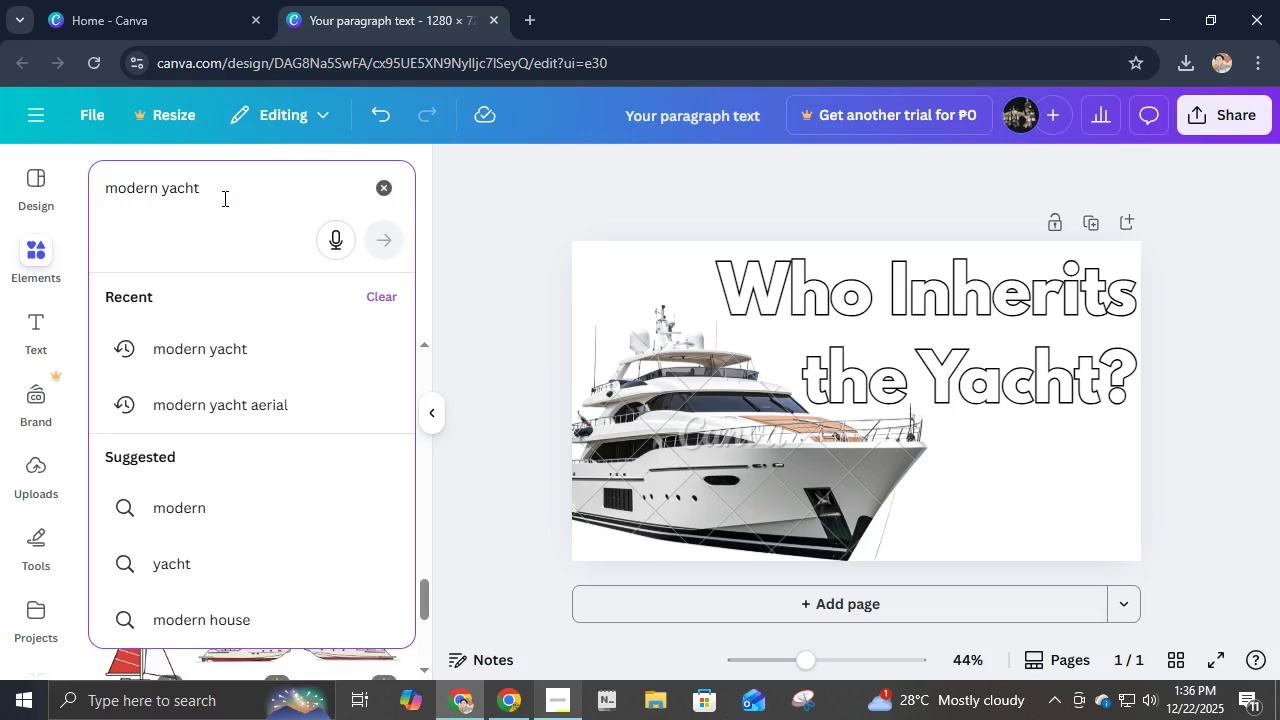 
key(Control+ControlLeft)
 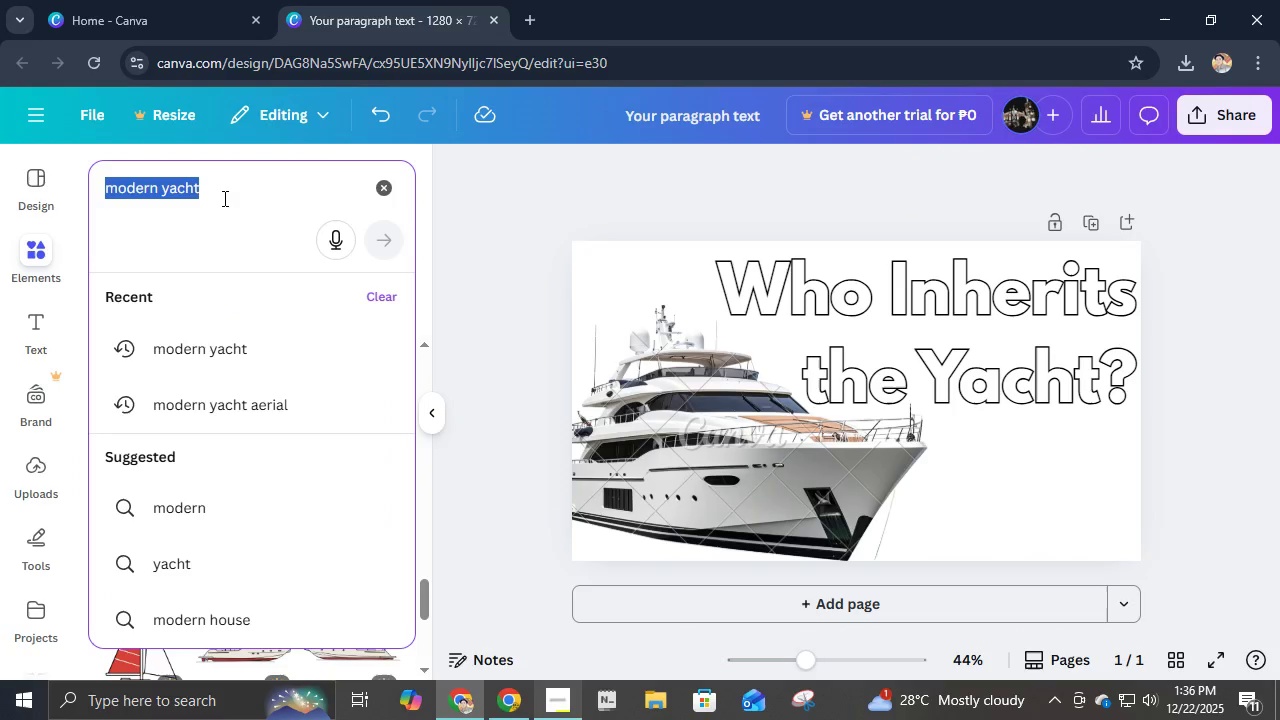 
key(Control+A)
 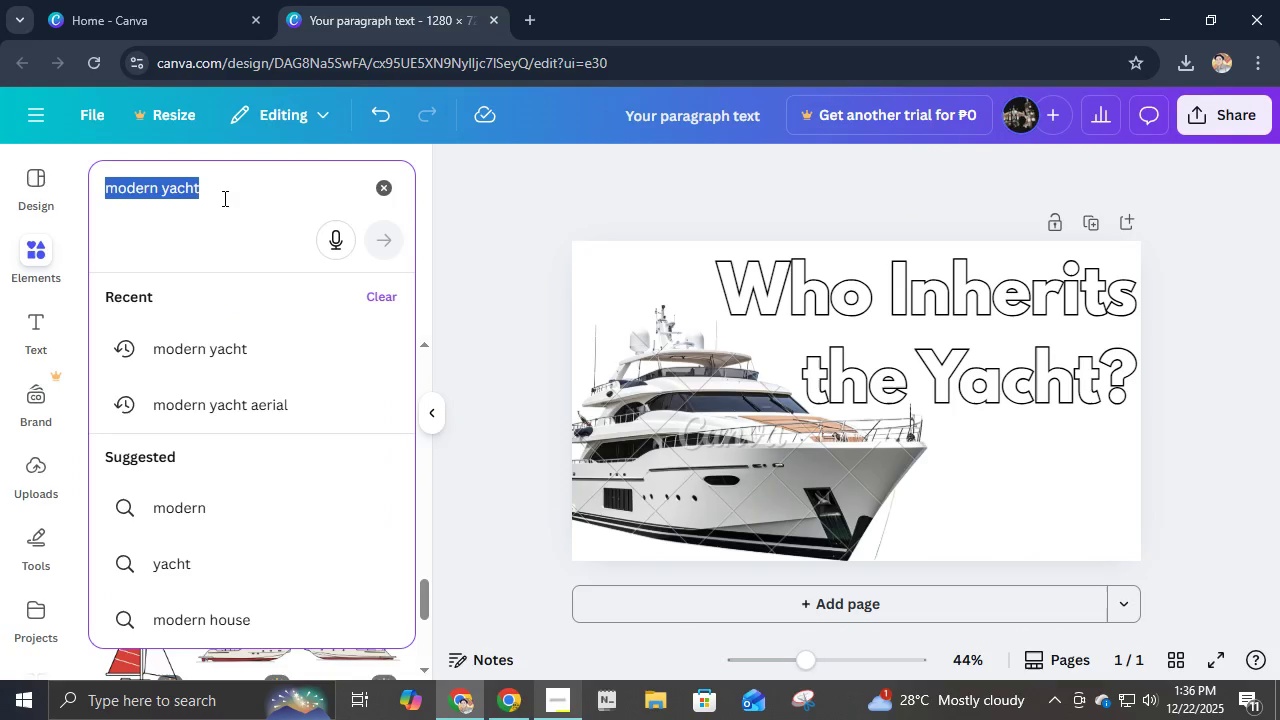 
type(background)
 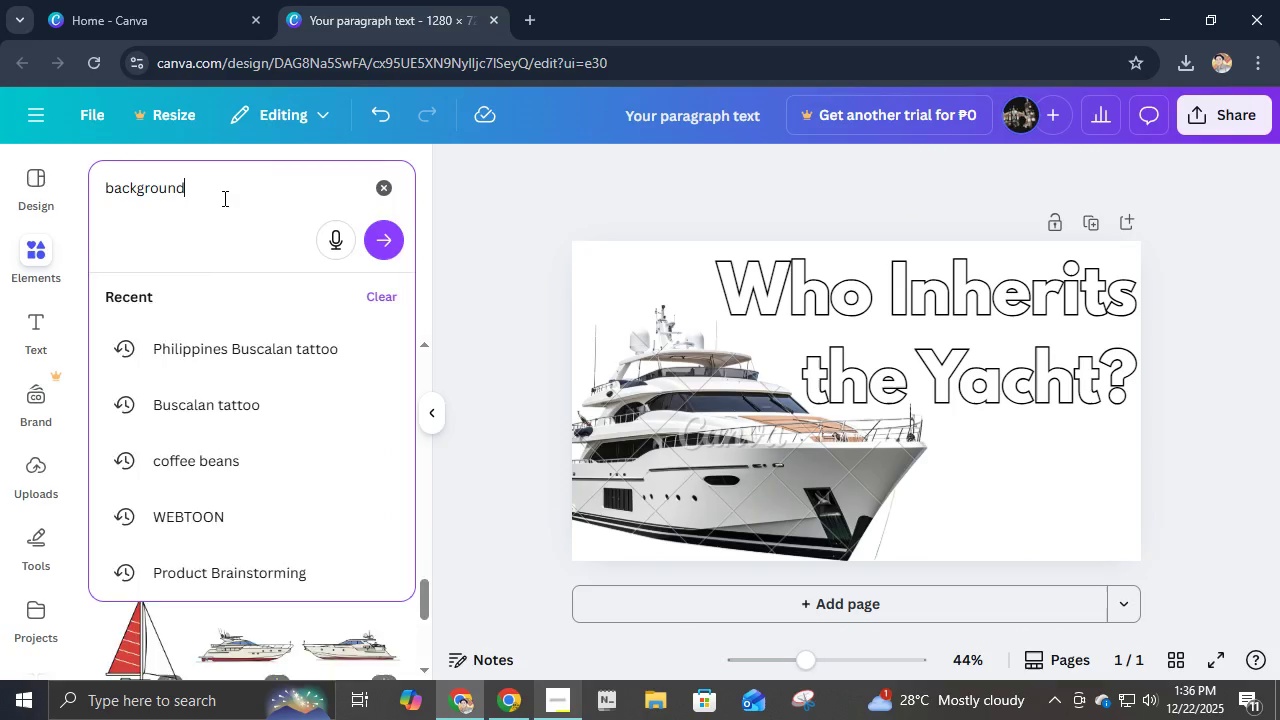 
key(Enter)
 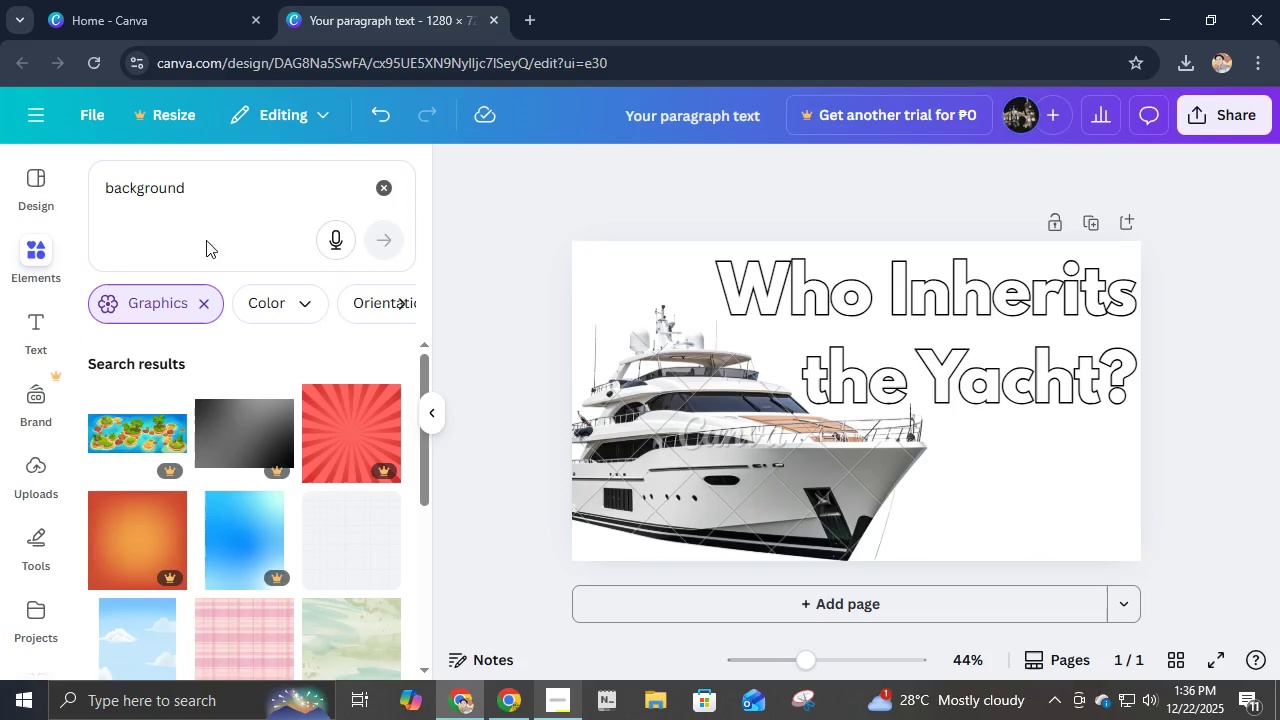 
scroll: coordinate [226, 468], scroll_direction: down, amount: 3.0
 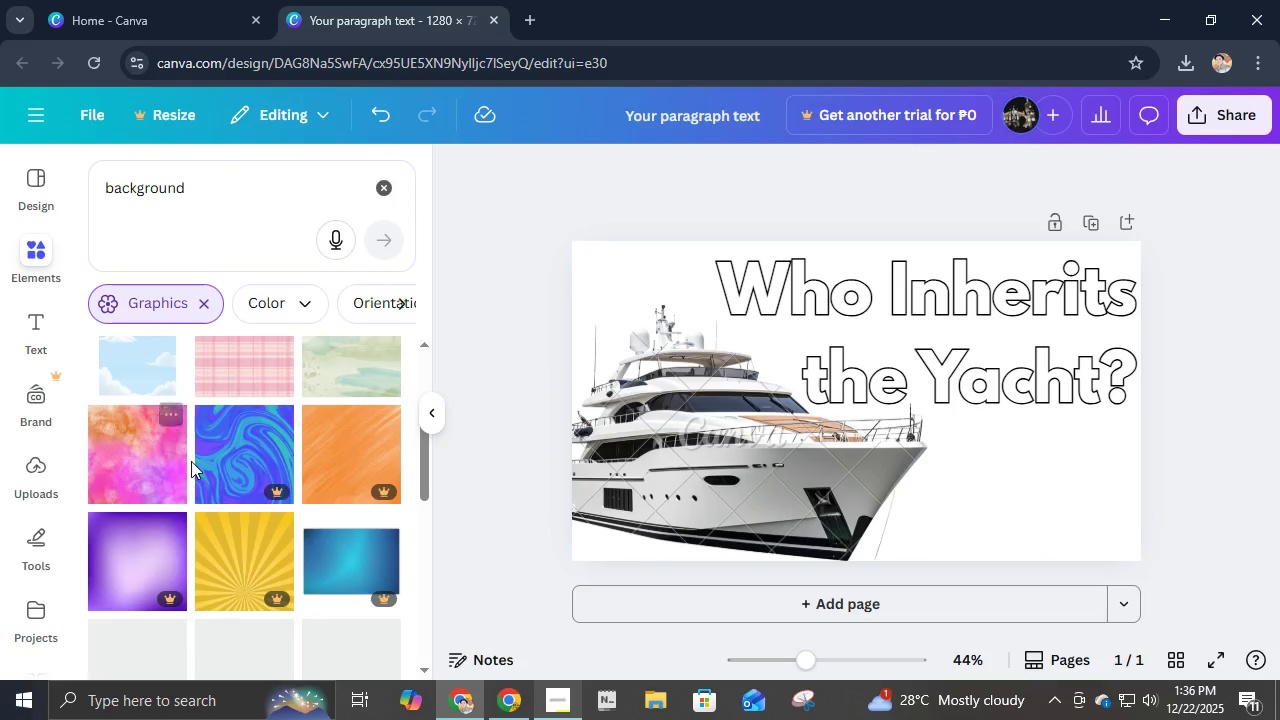 
scroll: coordinate [191, 461], scroll_direction: up, amount: 2.0
 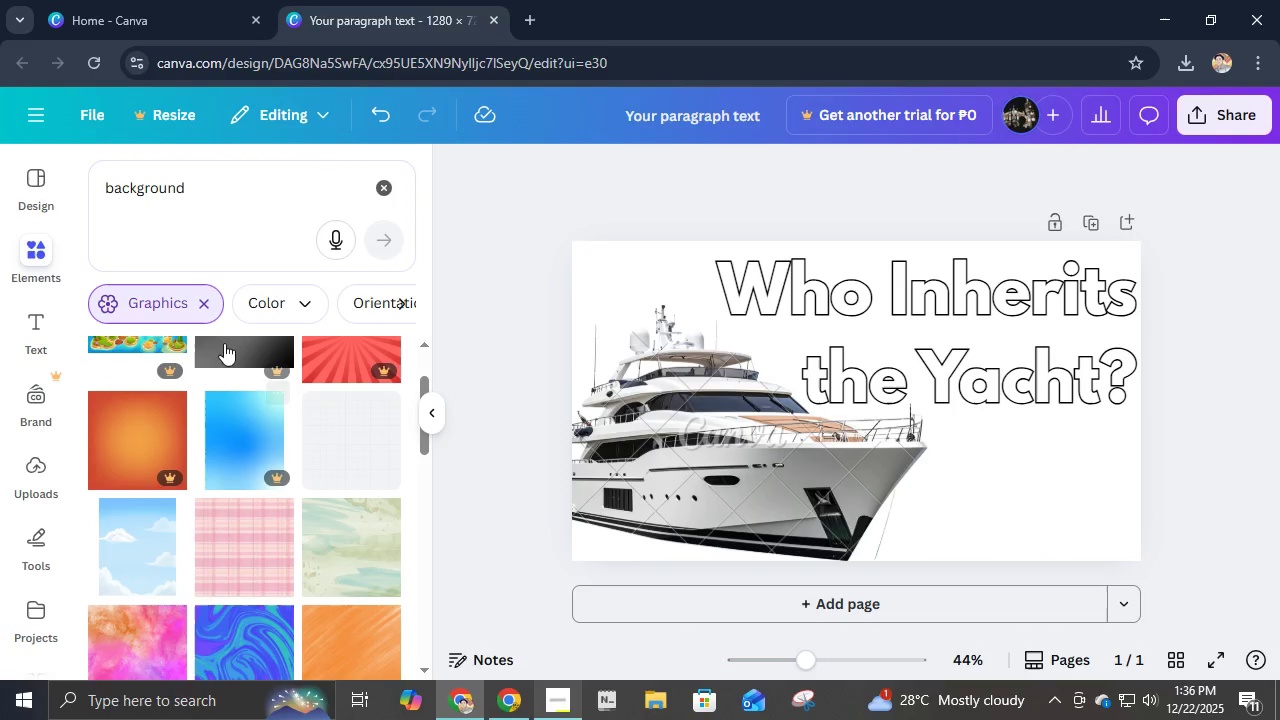 
scroll: coordinate [305, 458], scroll_direction: down, amount: 3.0
 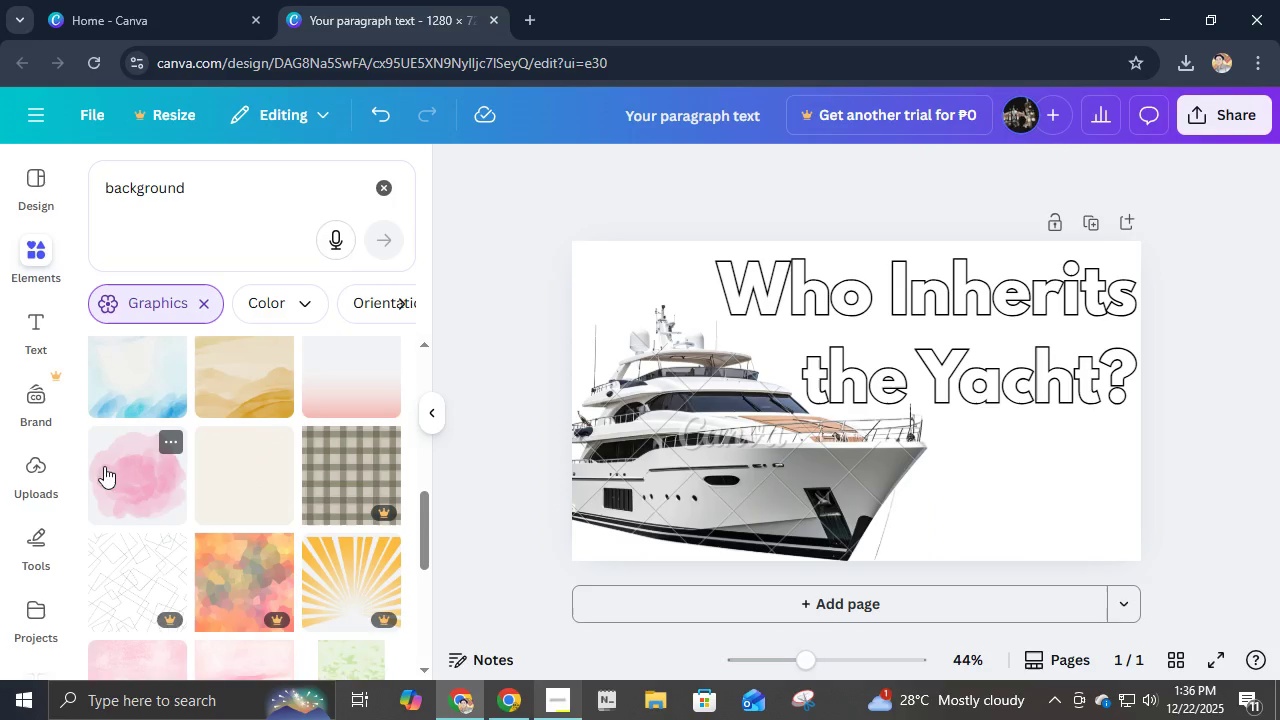 
left_click([125, 415])
 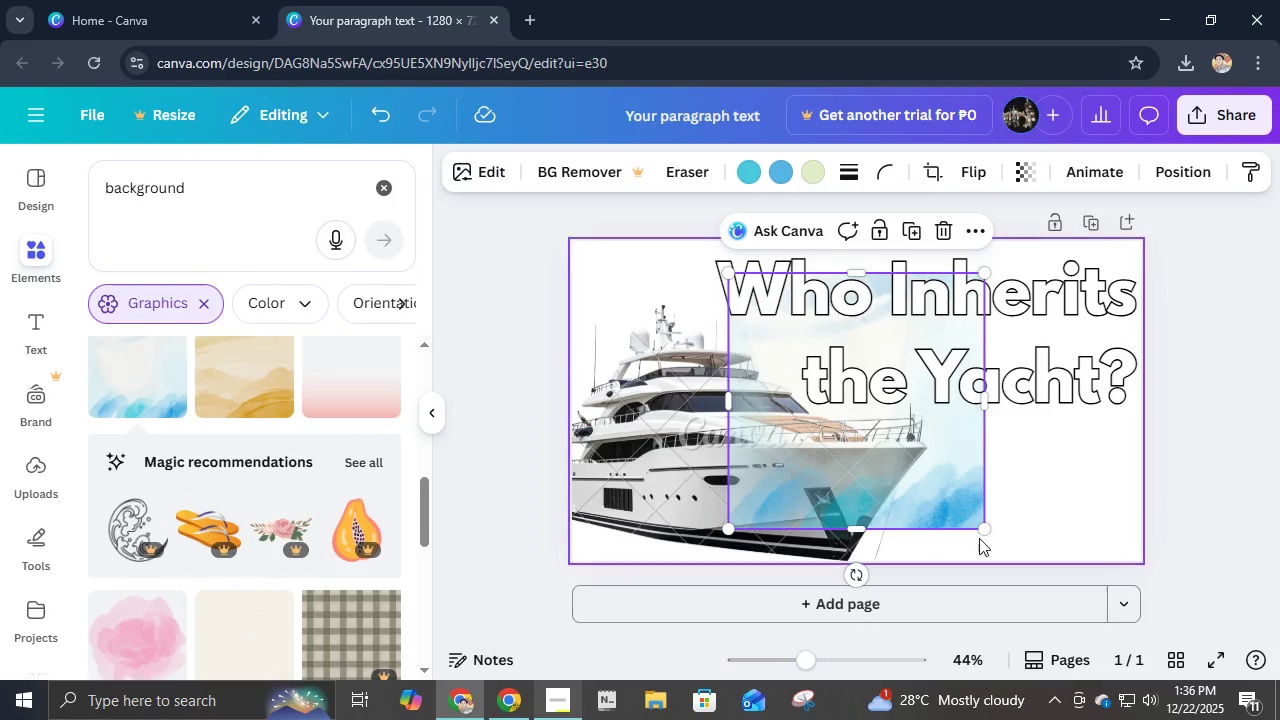 
left_click_drag(start_coordinate=[993, 527], to_coordinate=[1036, 543])
 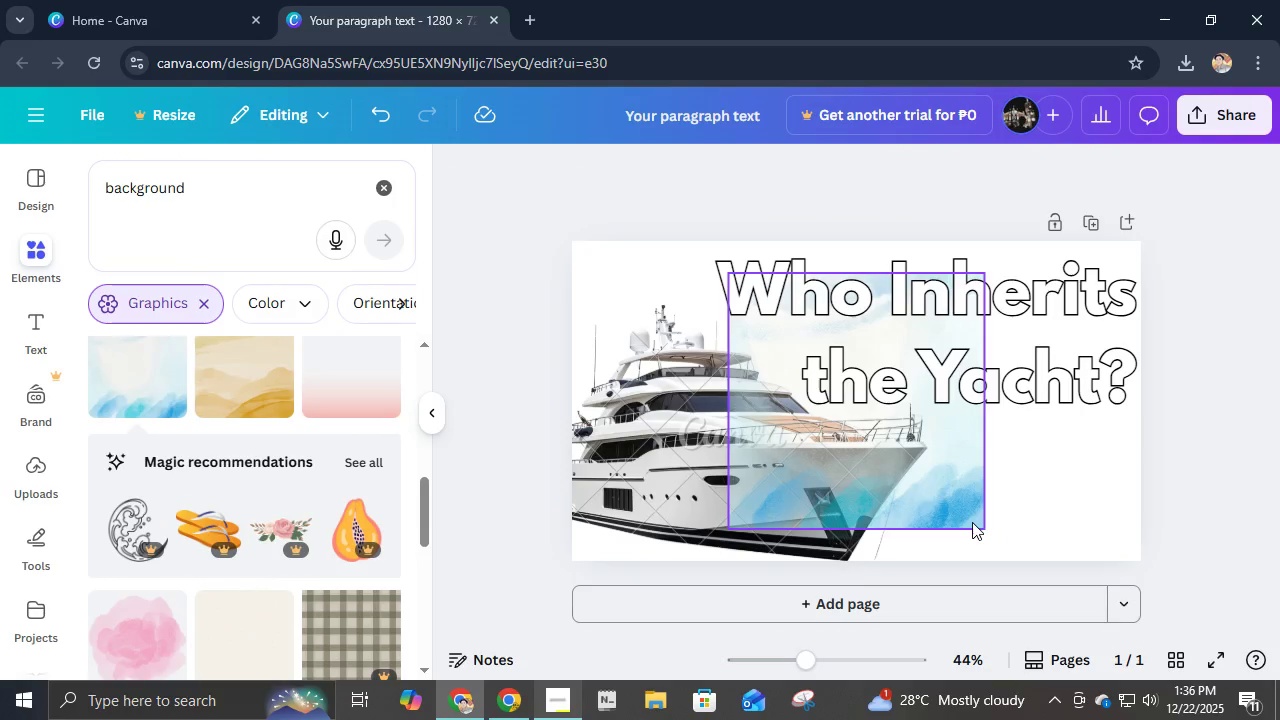 
left_click([972, 522])
 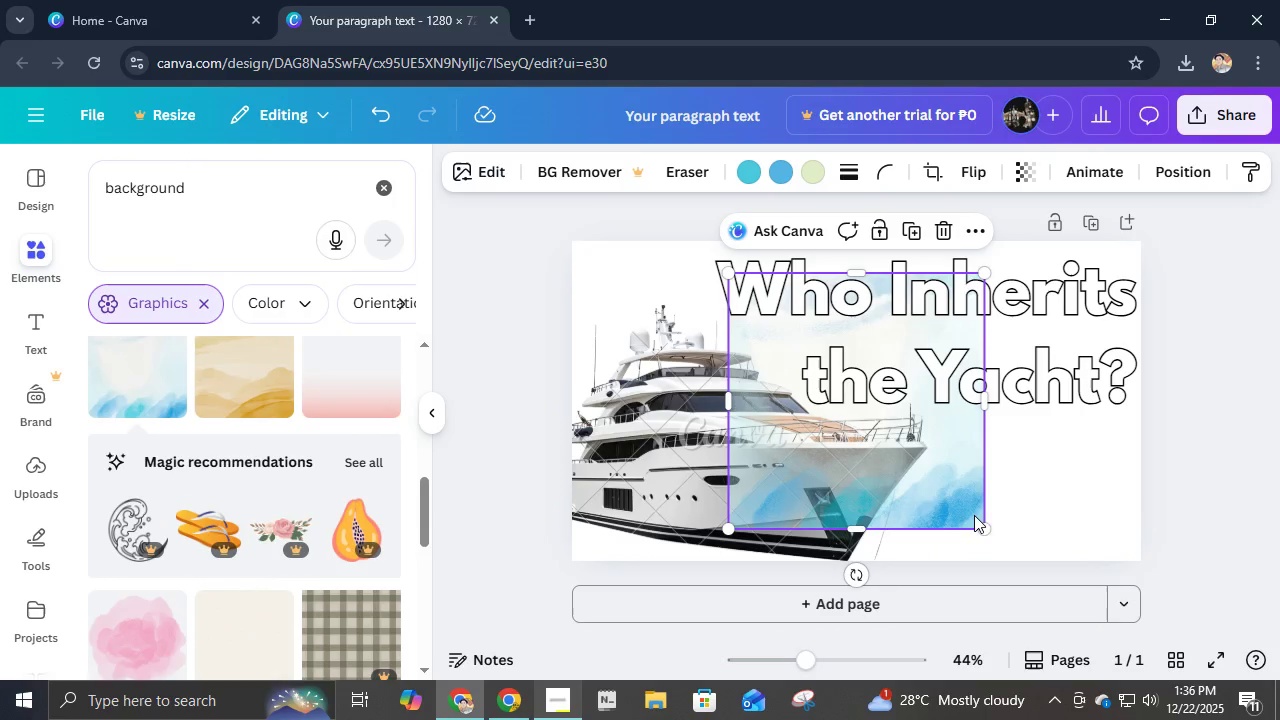 
left_click_drag(start_coordinate=[984, 526], to_coordinate=[1259, 609])
 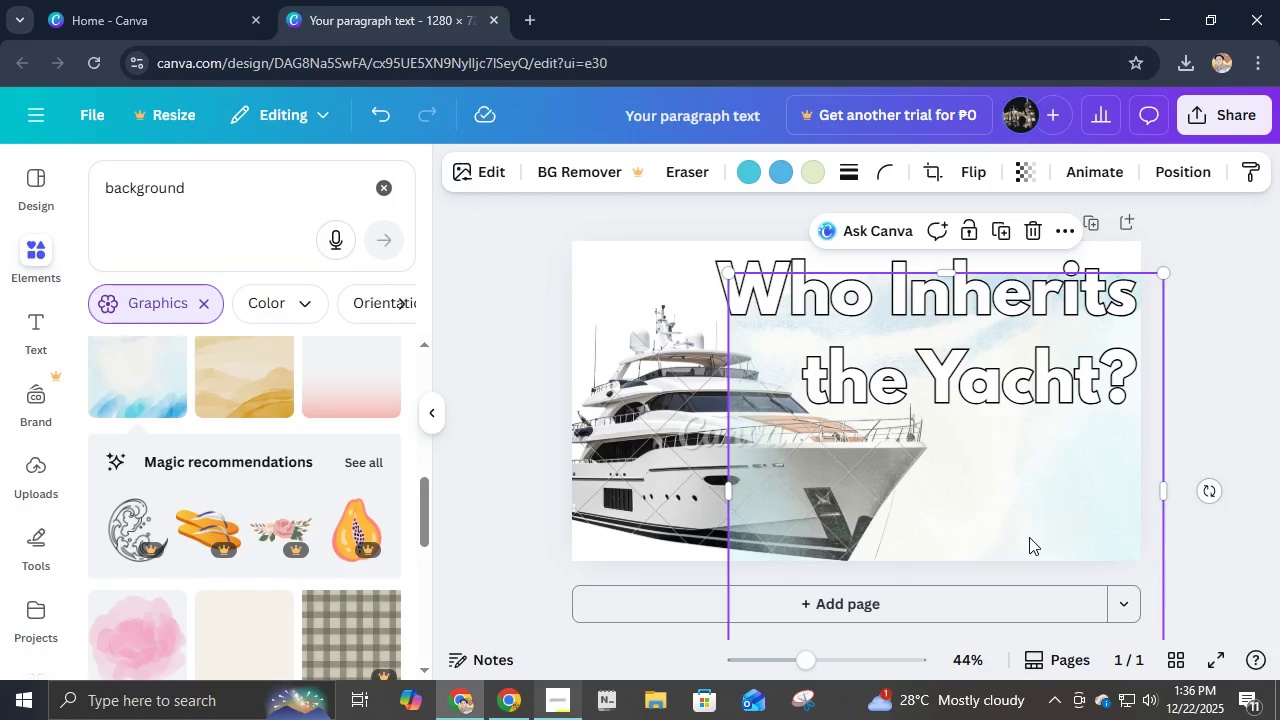 
left_click_drag(start_coordinate=[1029, 538], to_coordinate=[864, 385])
 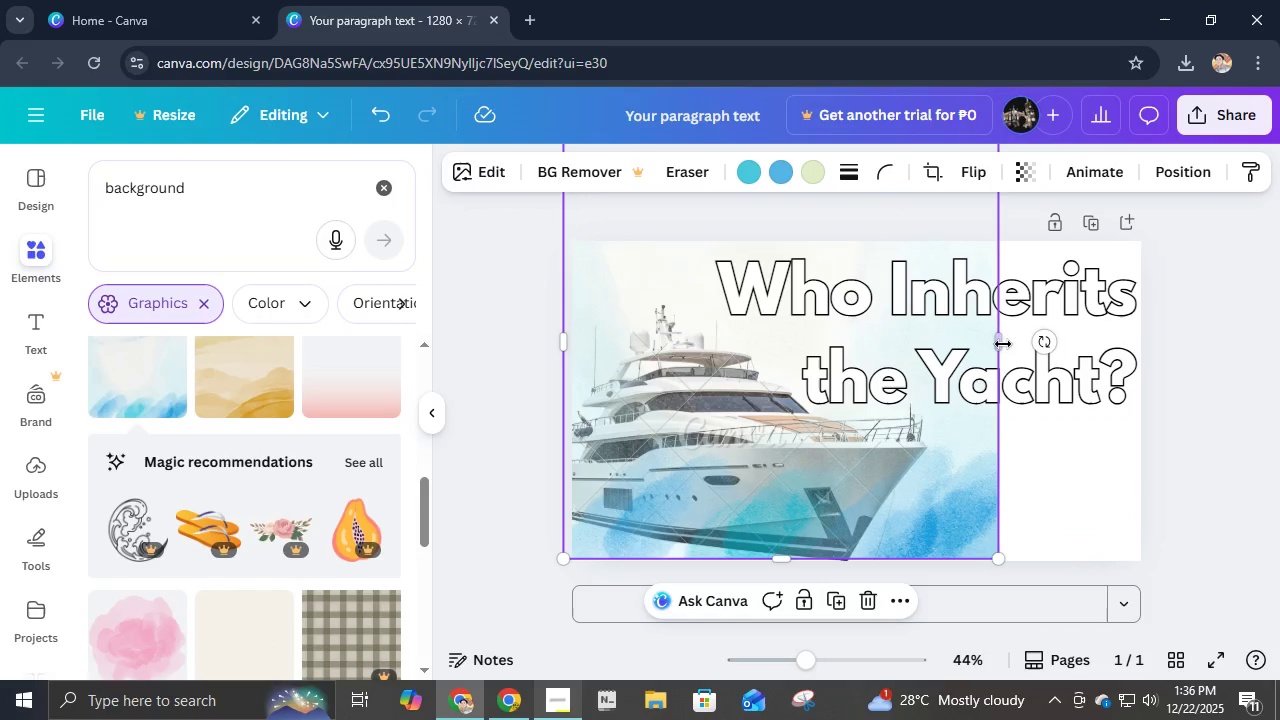 
left_click_drag(start_coordinate=[1000, 342], to_coordinate=[1150, 372])
 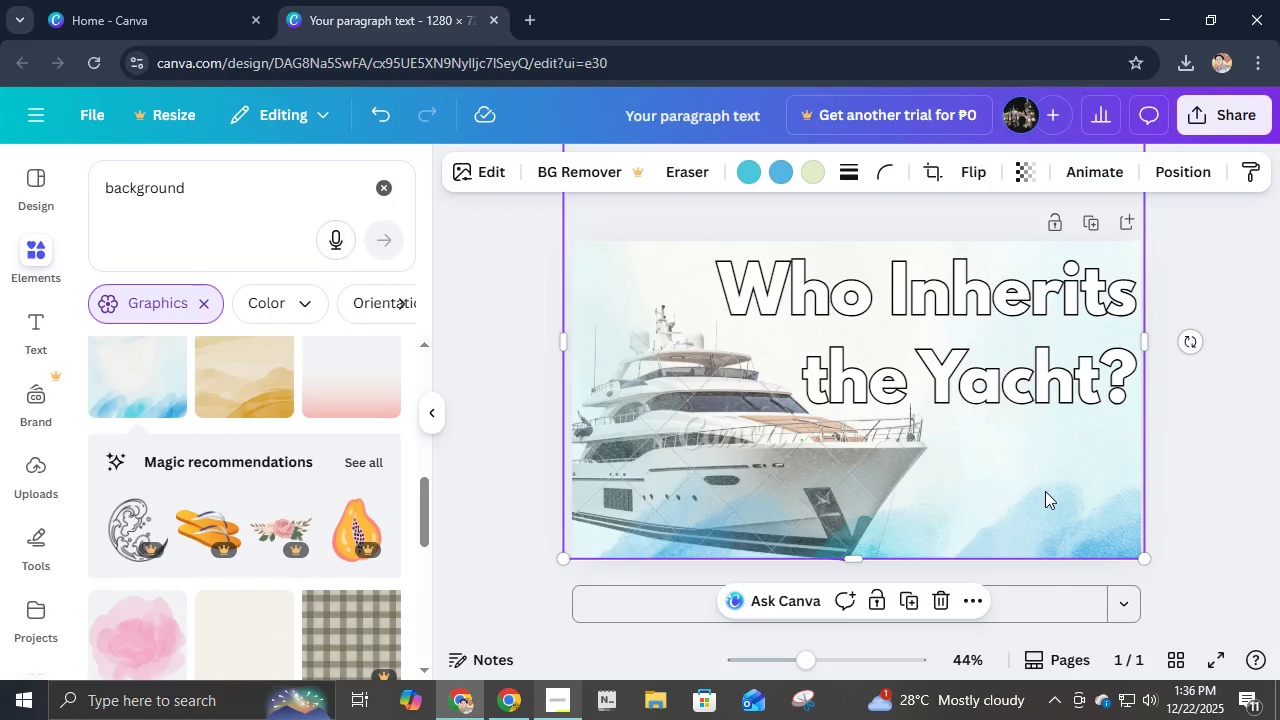 
scroll: coordinate [1045, 491], scroll_direction: up, amount: 3.0
 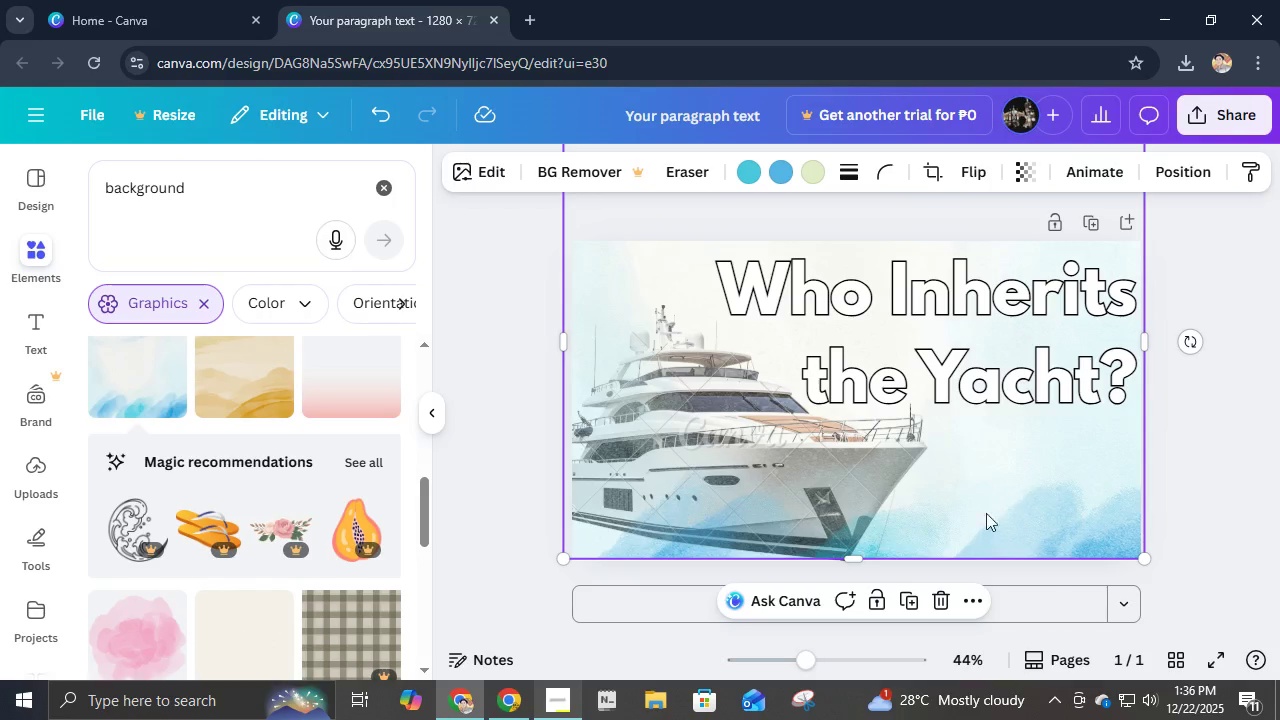 
left_click_drag(start_coordinate=[973, 521], to_coordinate=[976, 687])
 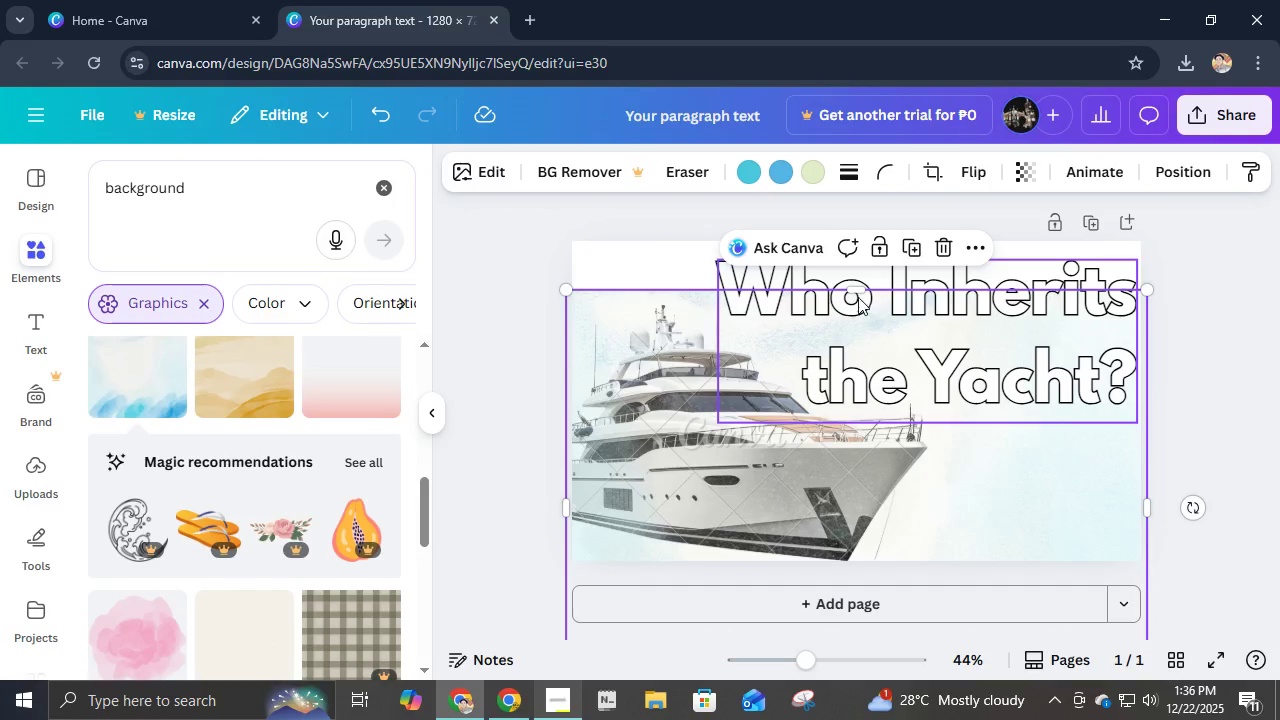 
left_click_drag(start_coordinate=[854, 285], to_coordinate=[892, 510])
 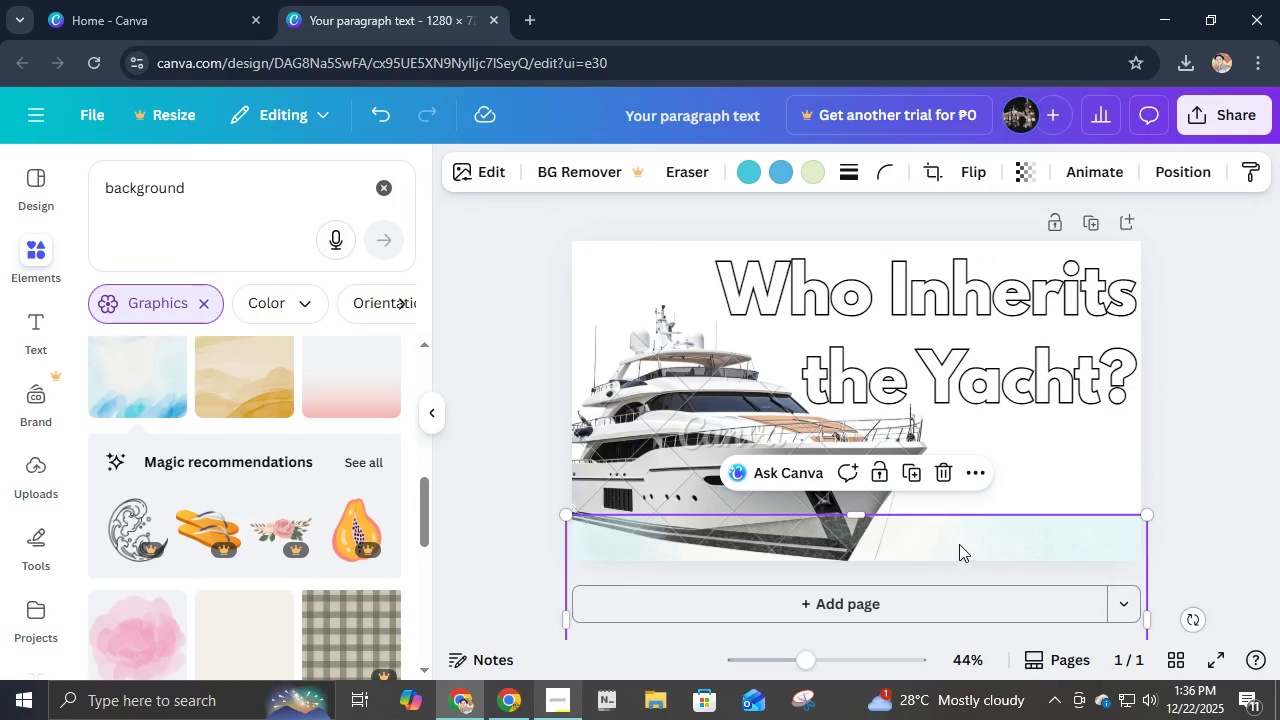 
left_click_drag(start_coordinate=[959, 544], to_coordinate=[968, 270])
 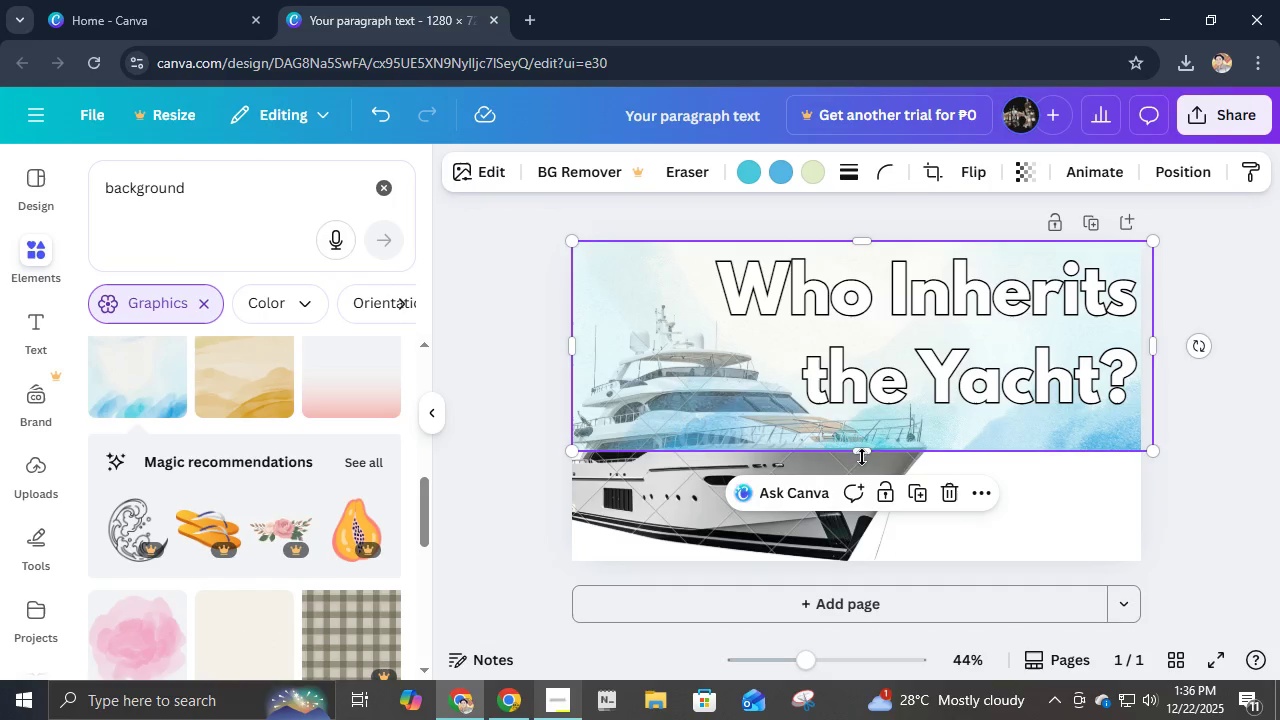 
left_click_drag(start_coordinate=[857, 452], to_coordinate=[882, 565])
 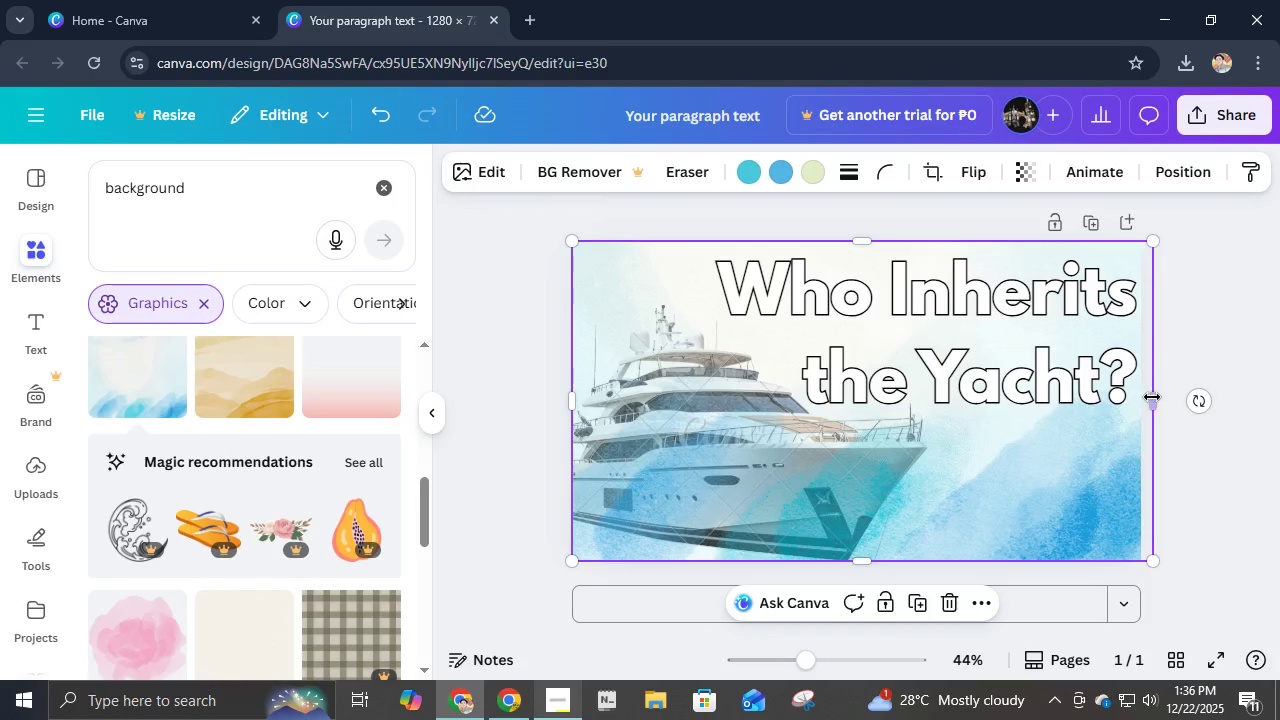 
left_click_drag(start_coordinate=[1152, 397], to_coordinate=[1134, 392])
 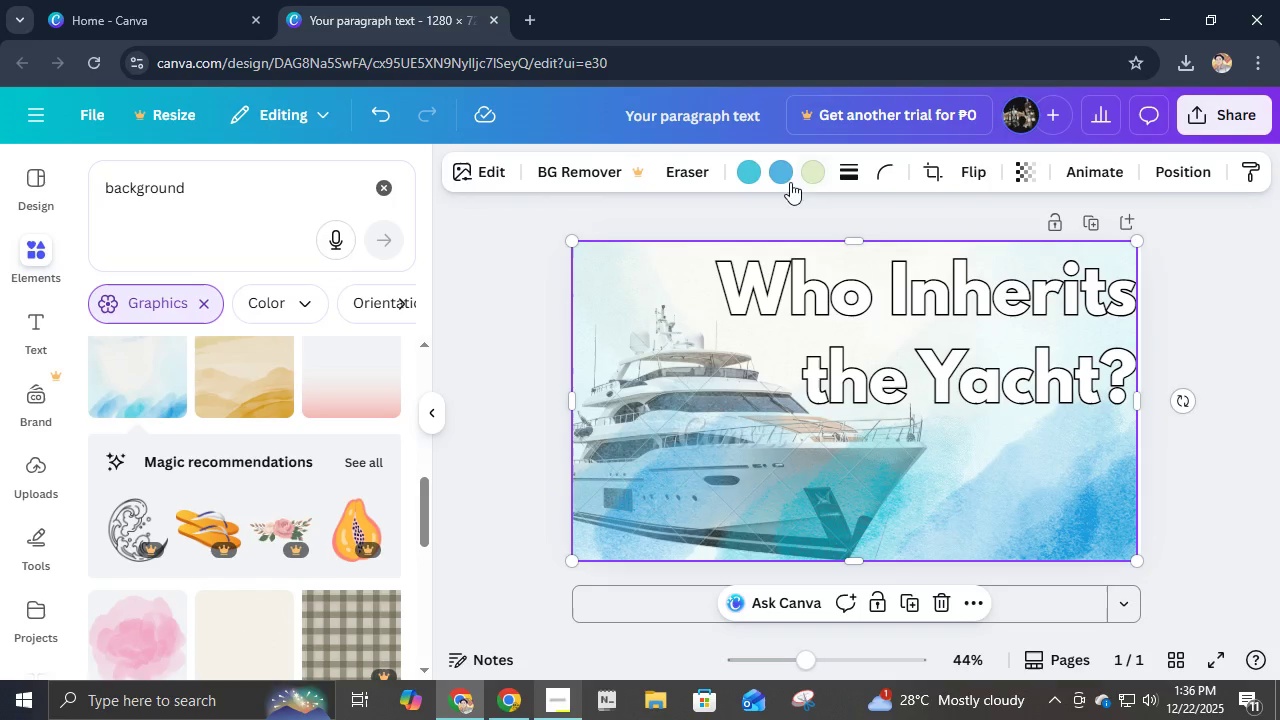 
left_click([754, 164])
 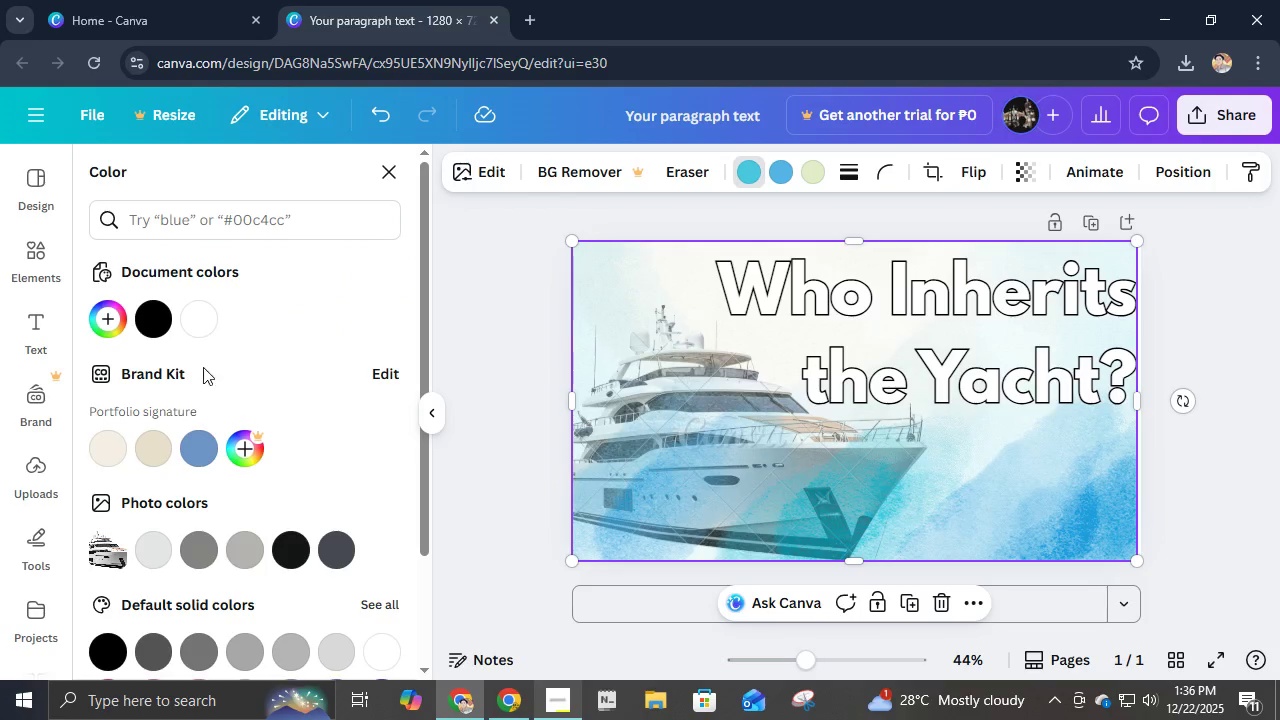 
mouse_move([109, 347])
 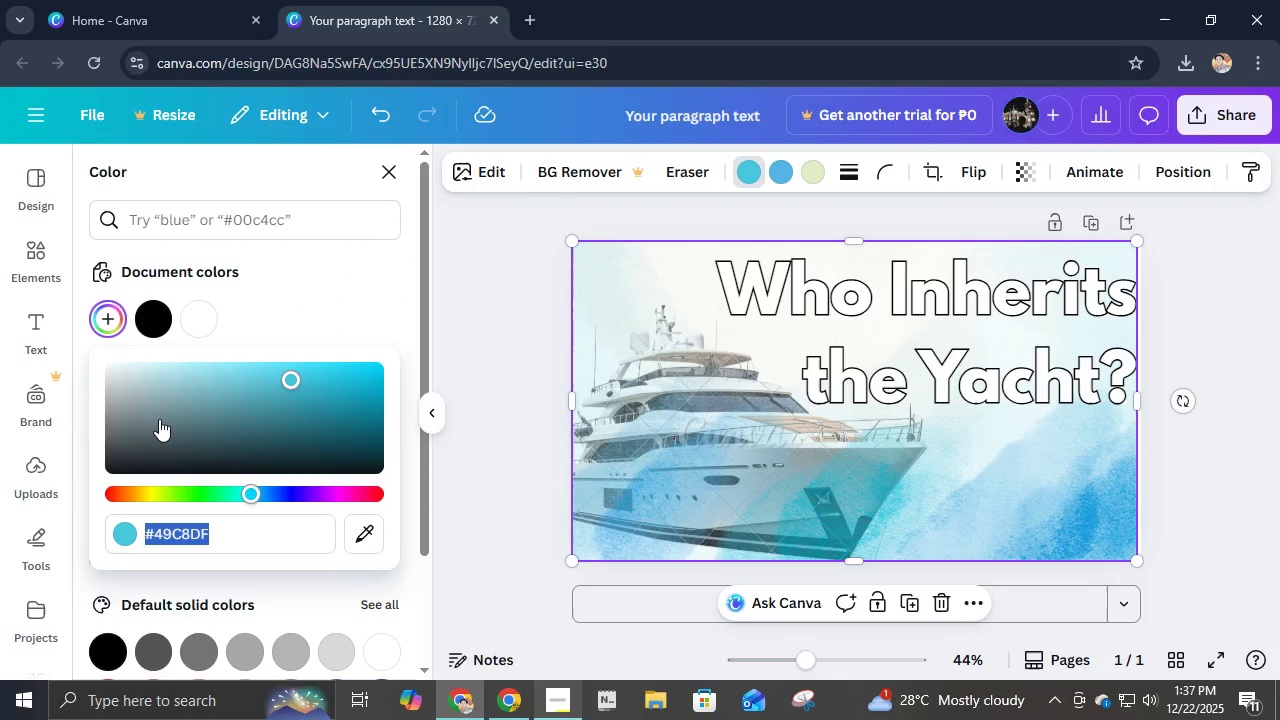 
key(Numpad0)
 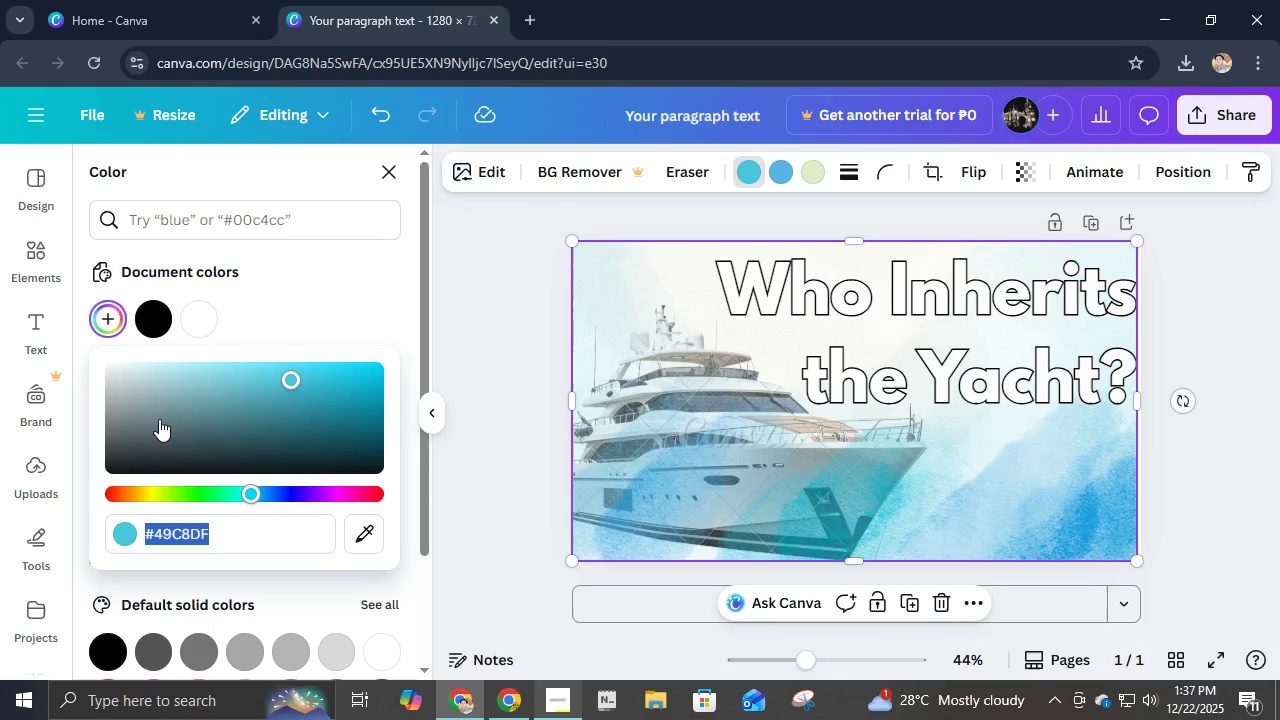 
key(Numpad0)
 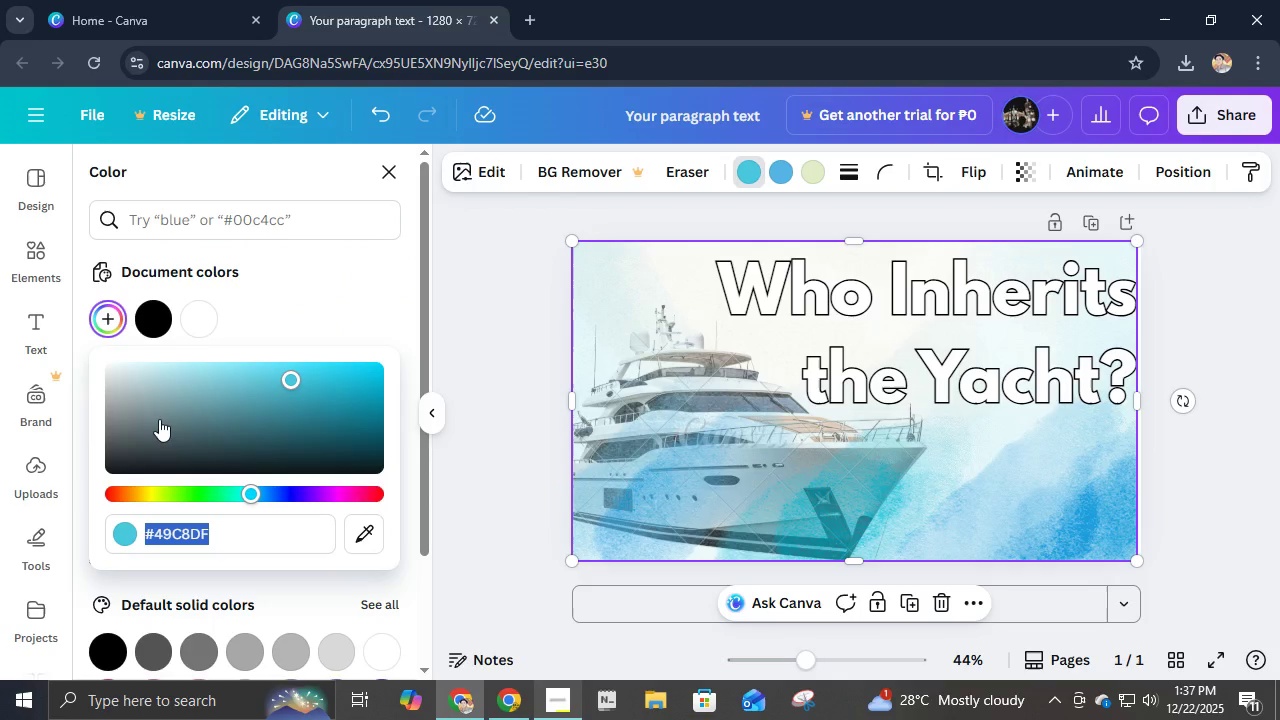 
key(Numpad0)
 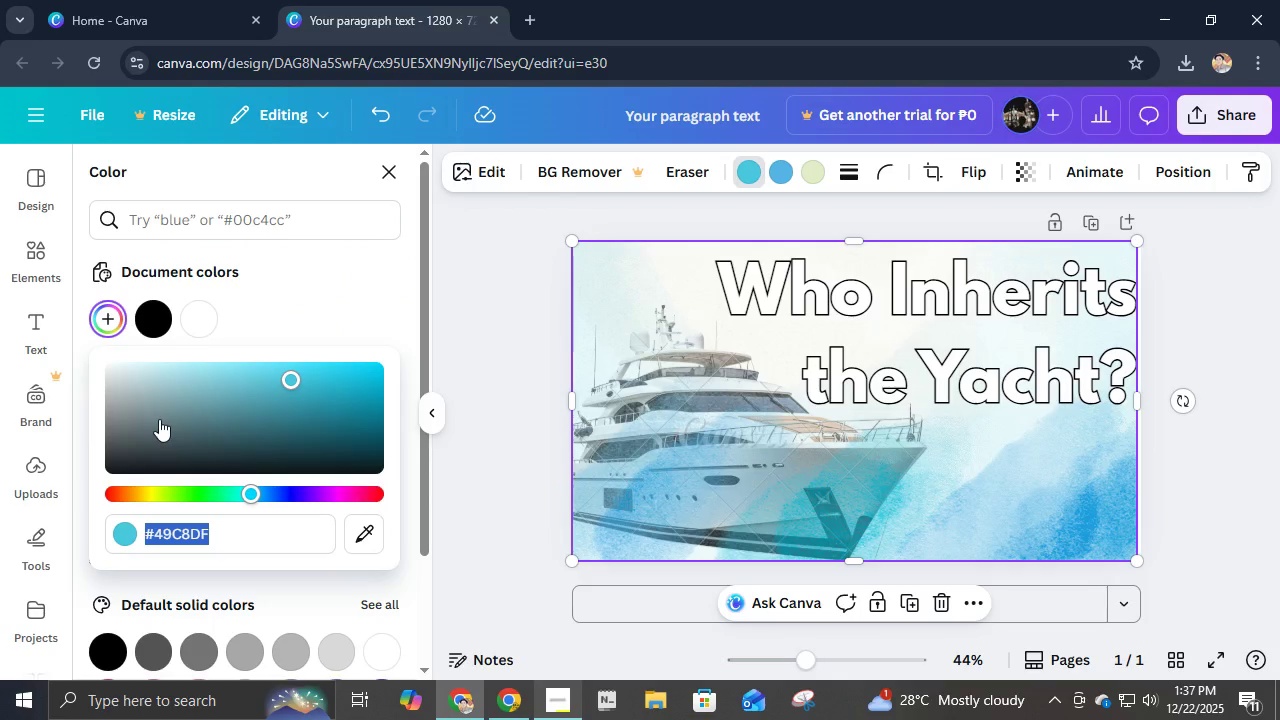 
key(Numpad0)
 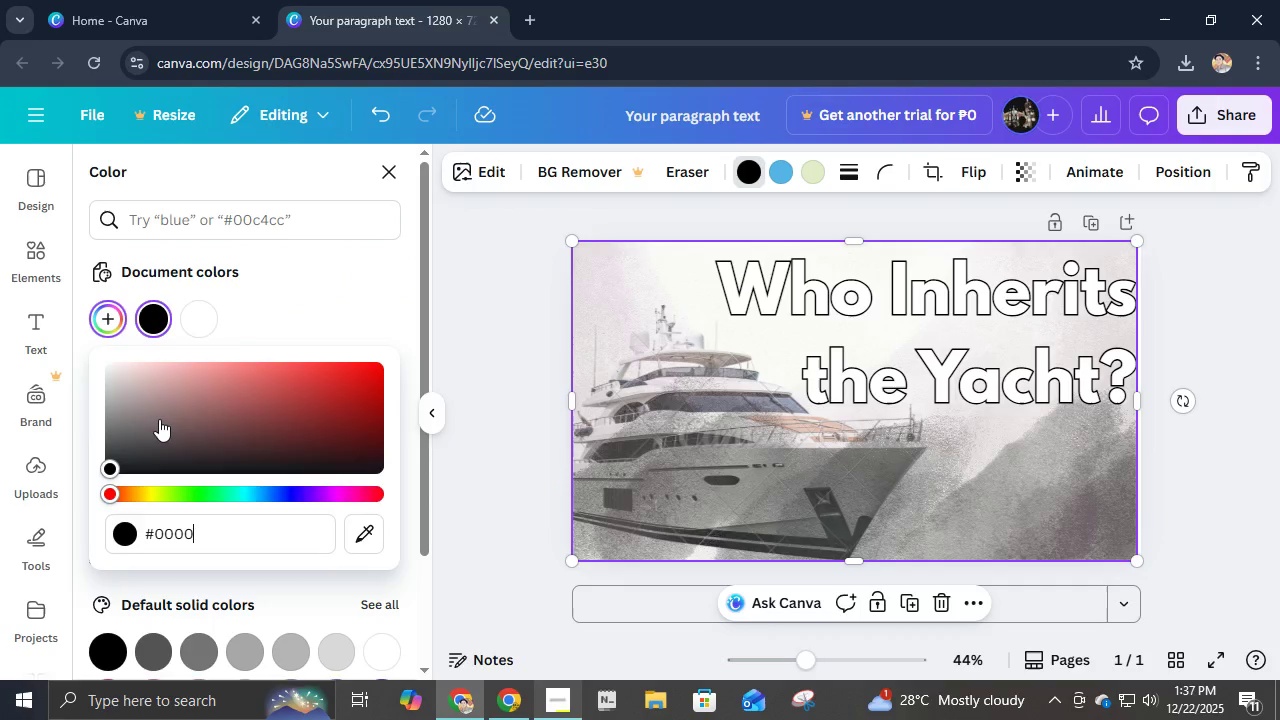 
key(Numpad8)
 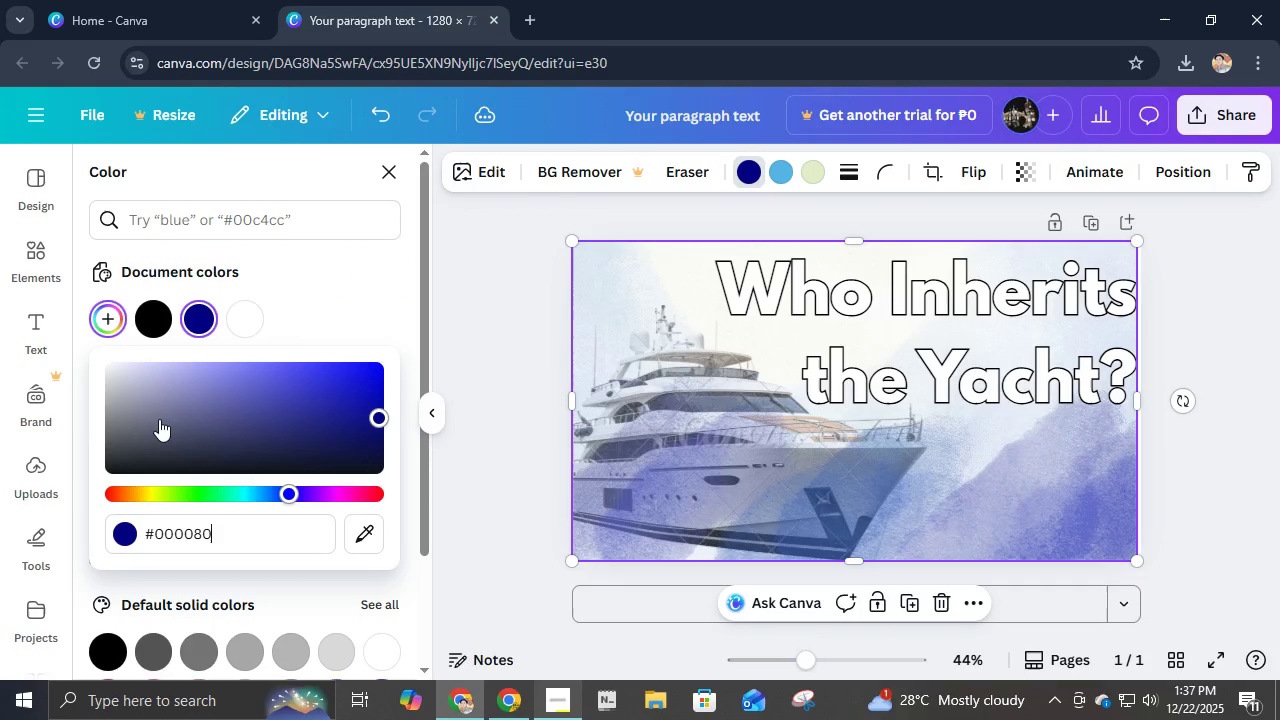 
key(Numpad0)
 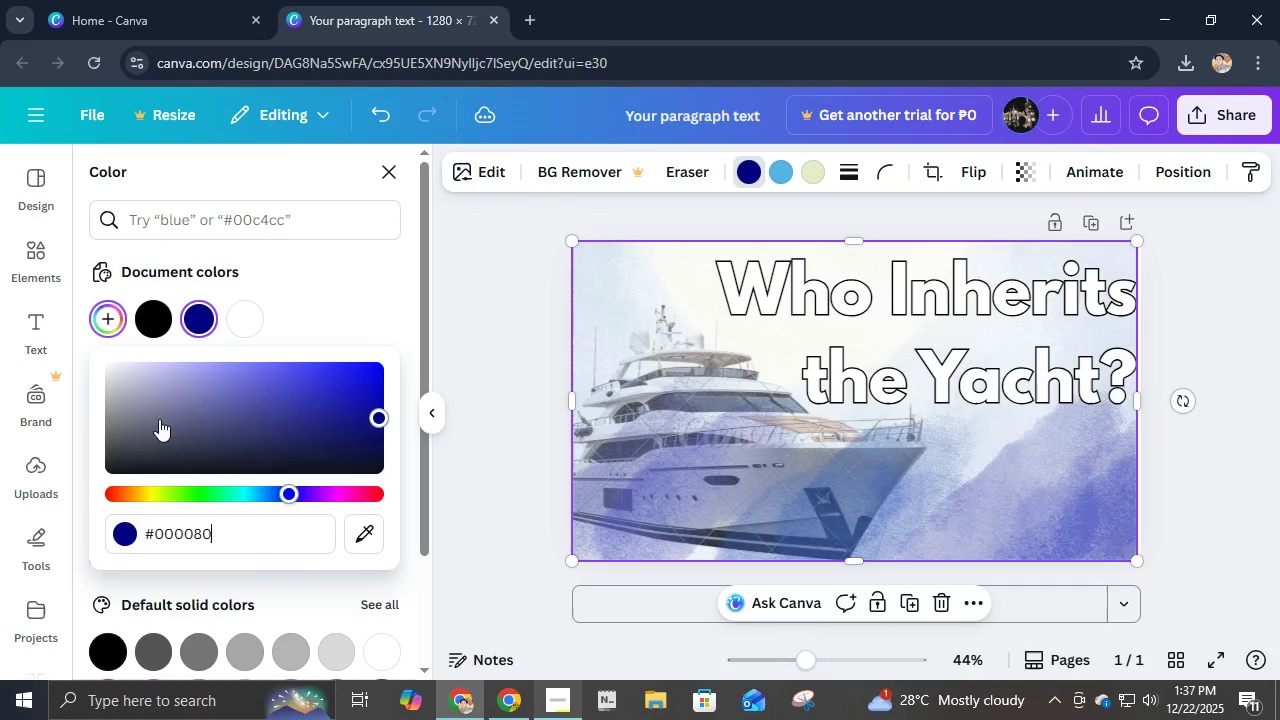 
key(NumpadEnter)
 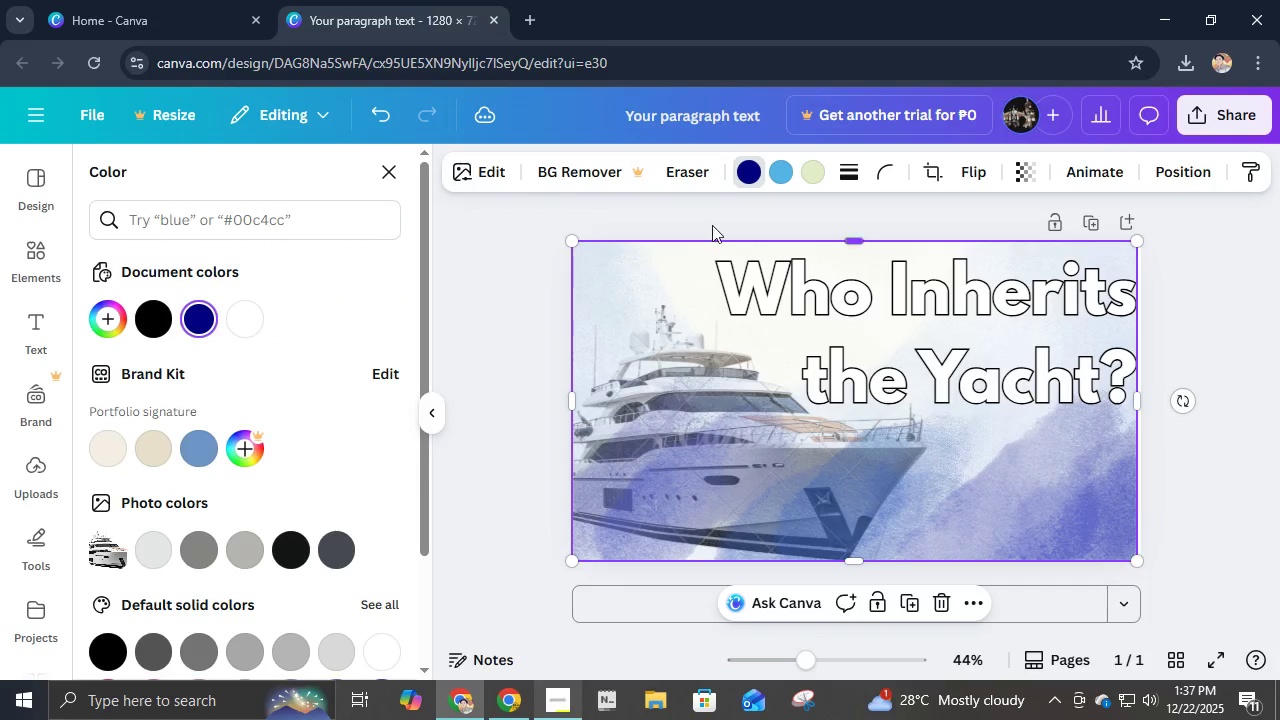 
left_click([795, 177])
 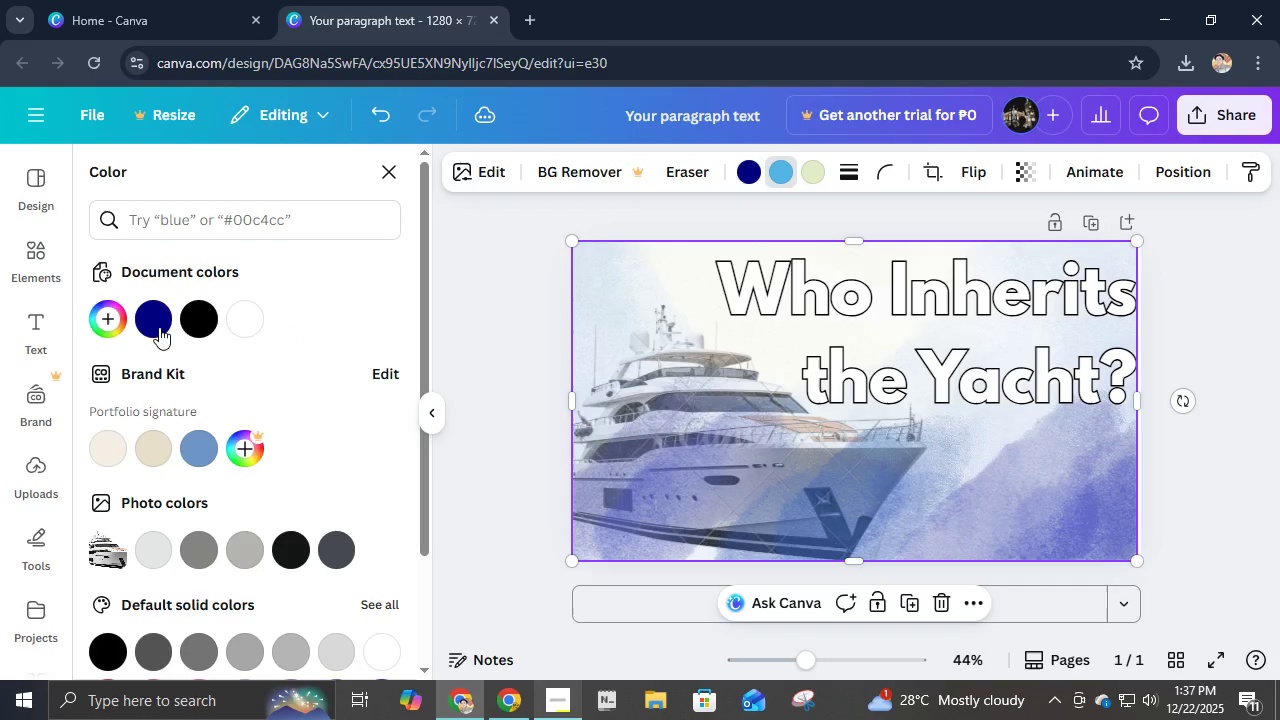 
left_click([105, 318])
 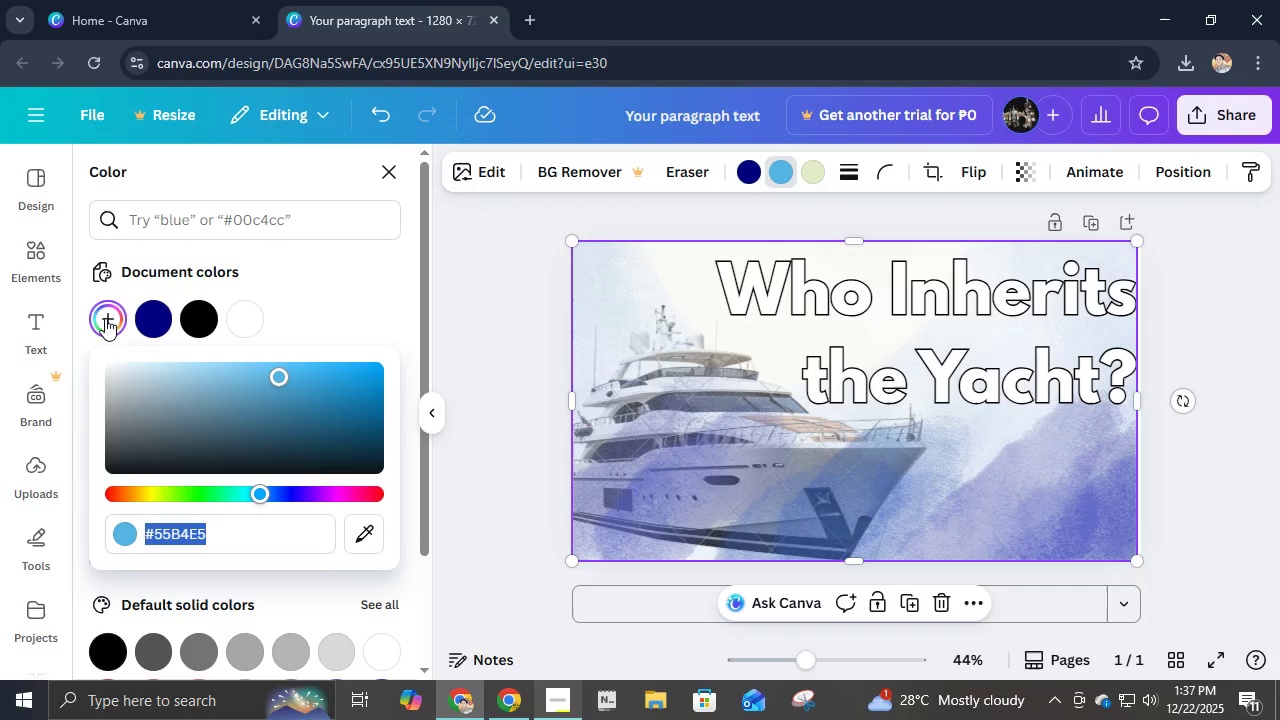 
type(d4af37)
key(NumpadEnter)
 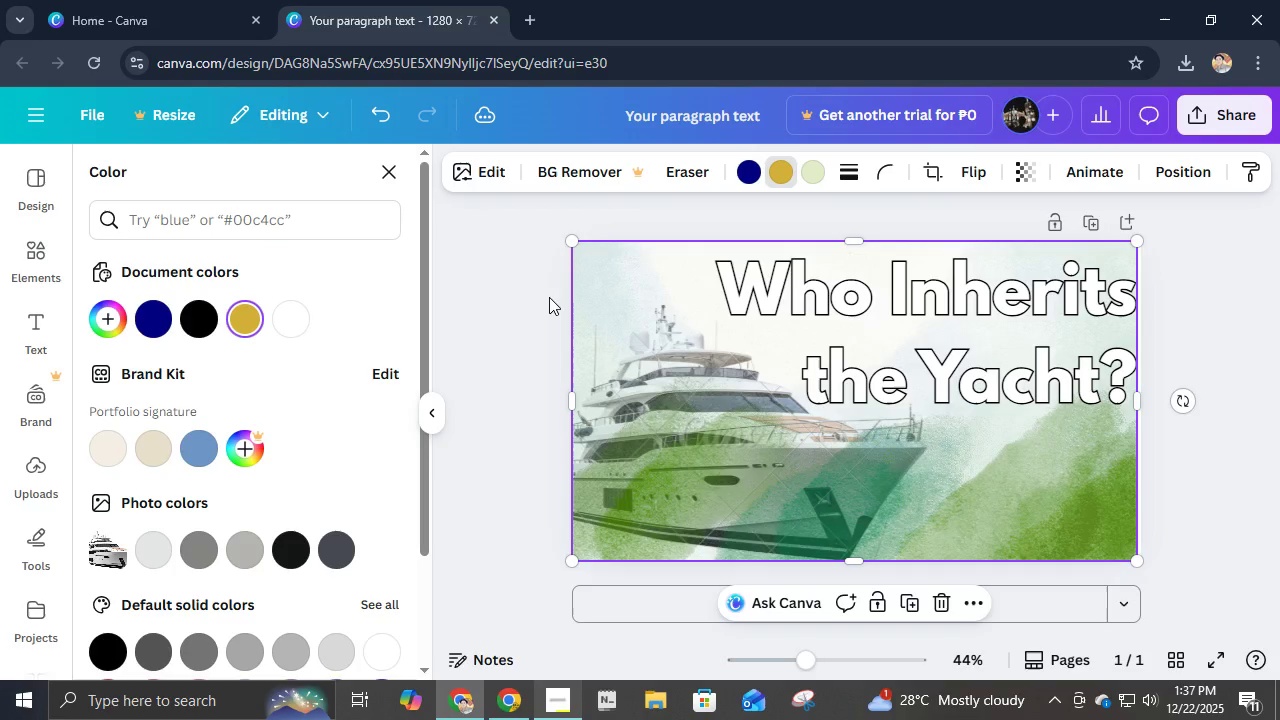 
key(Control+Z)
 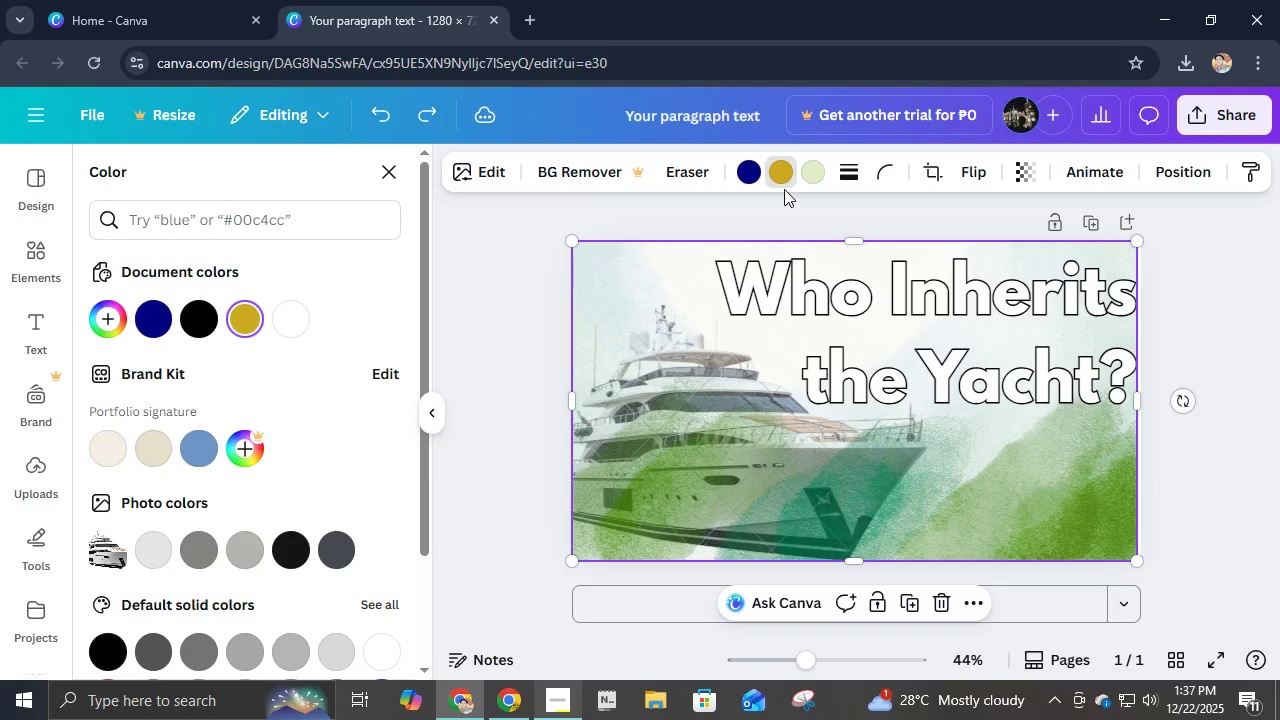 
key(Control+Z)
 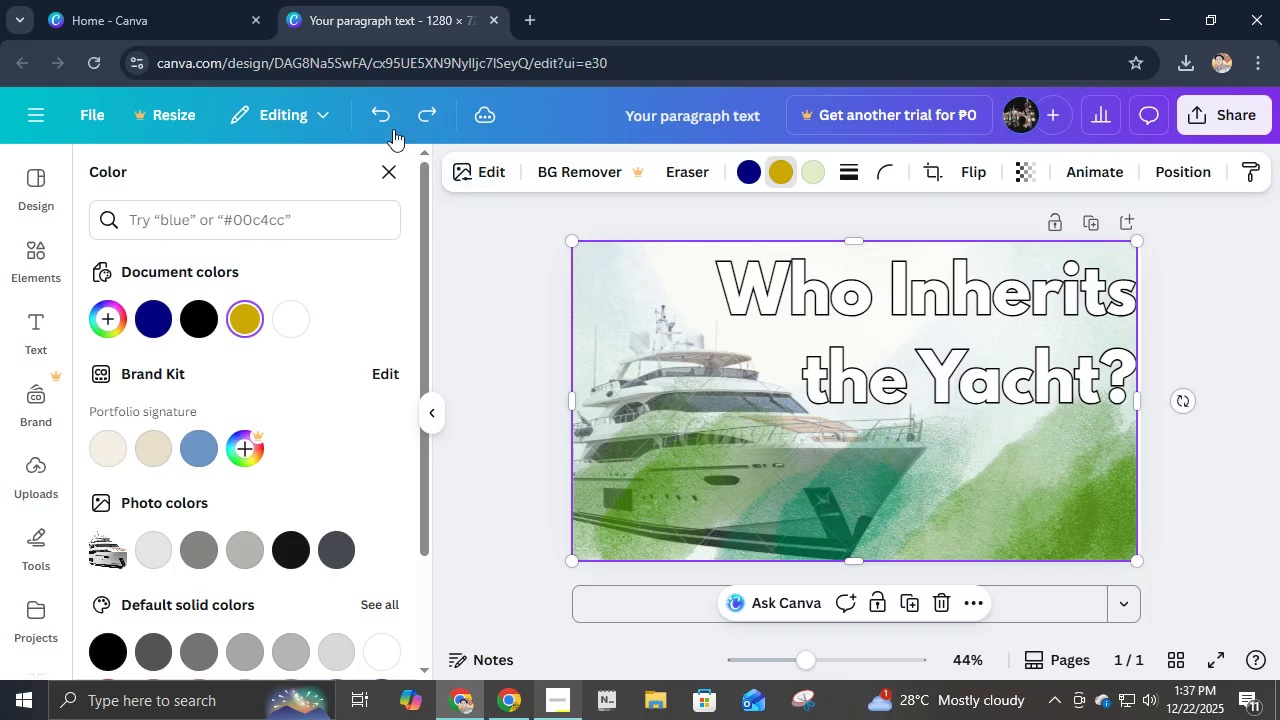 
left_click([381, 121])
 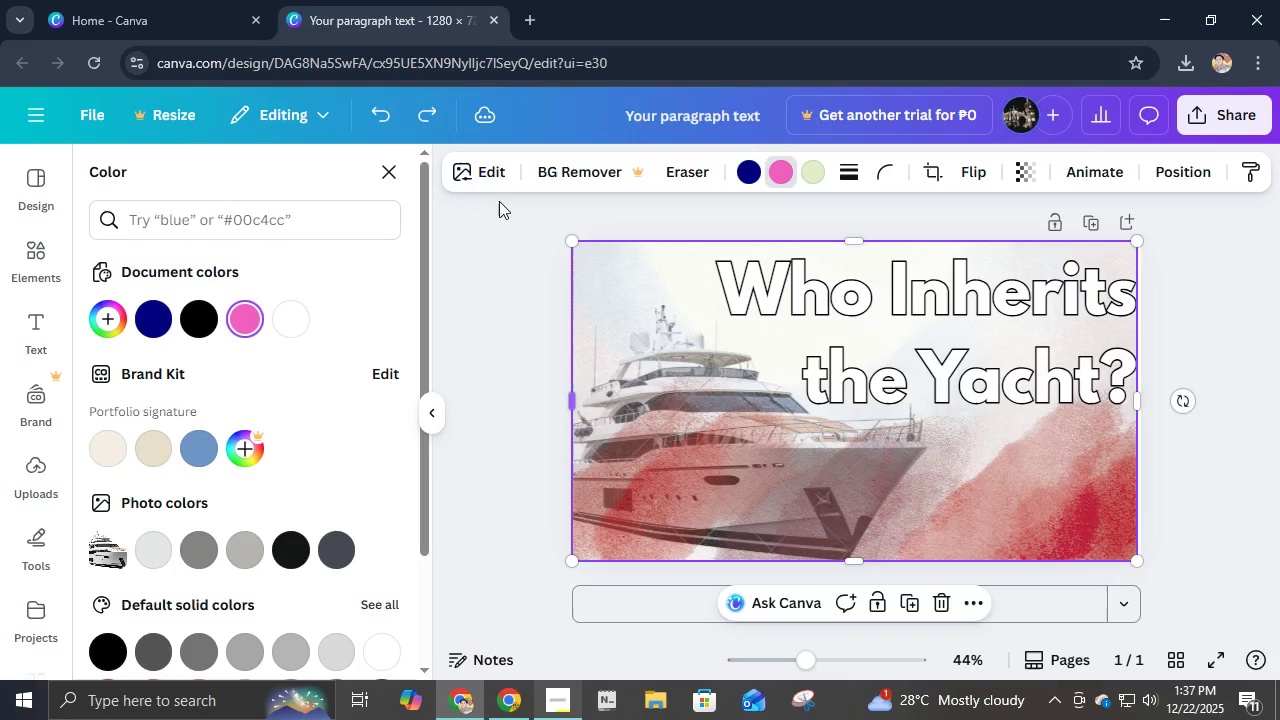 
left_click([382, 117])
 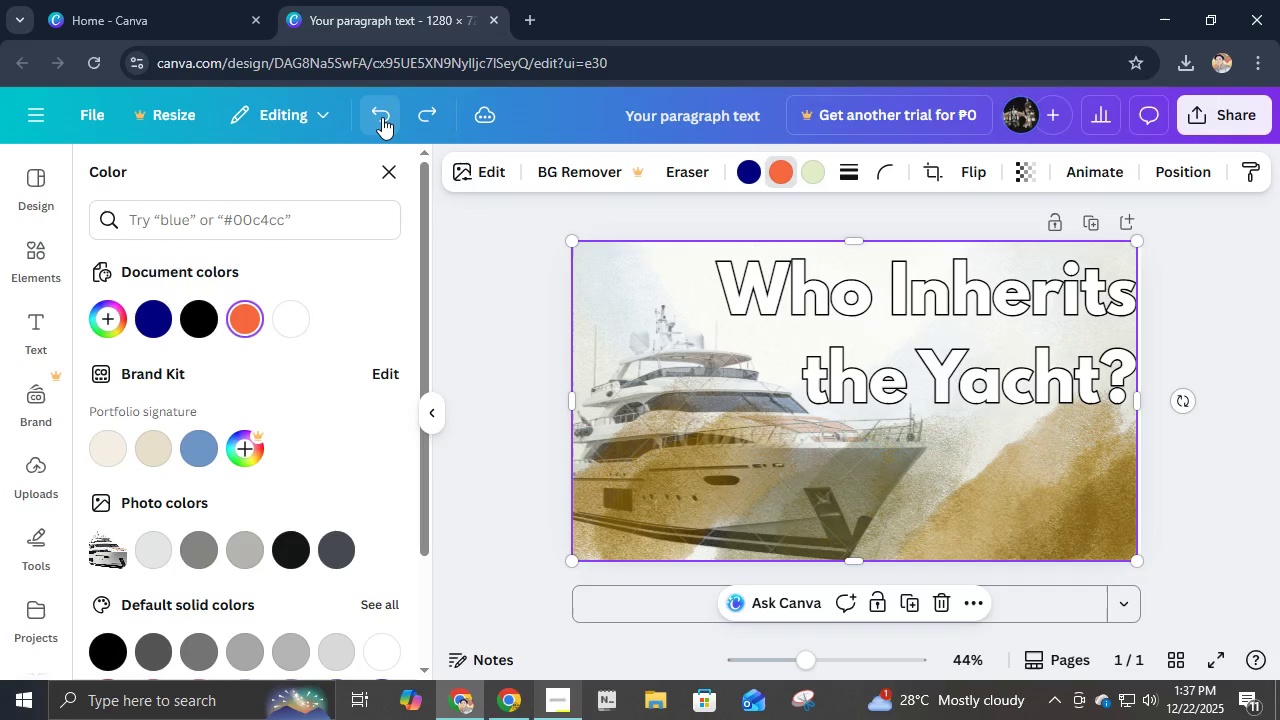 
left_click([382, 117])
 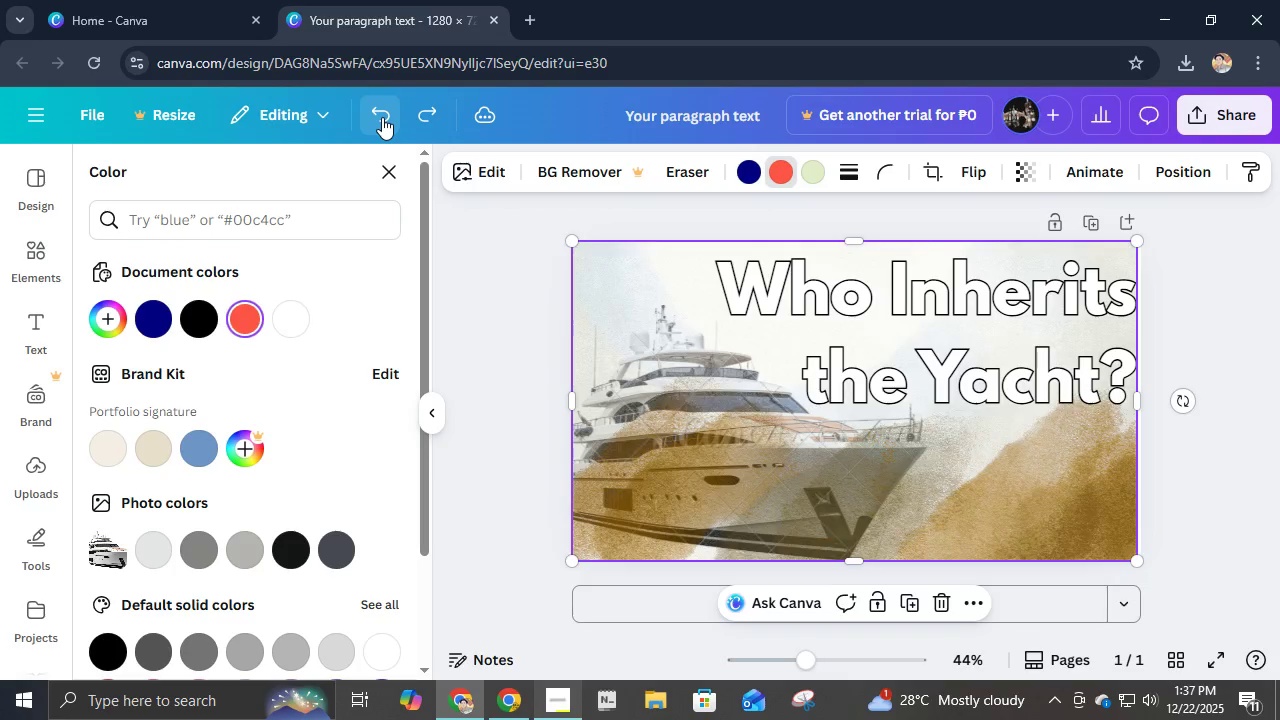 
double_click([382, 117])
 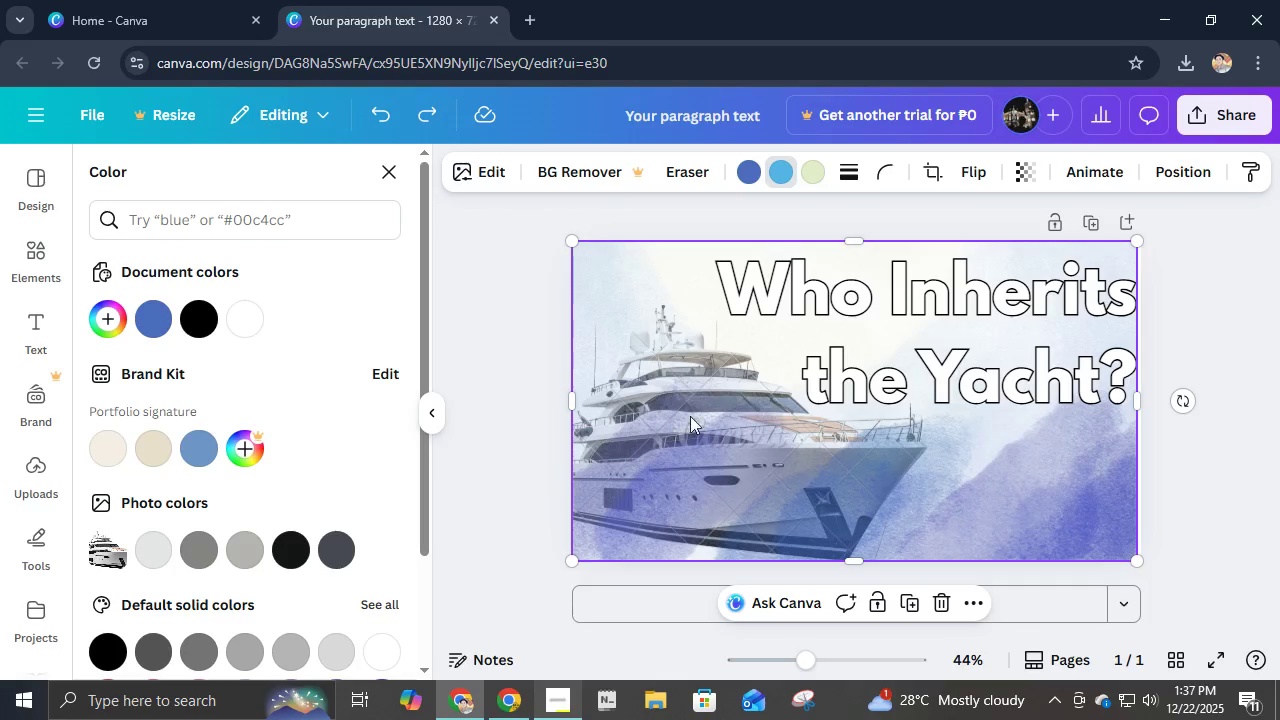 
key(Delete)
 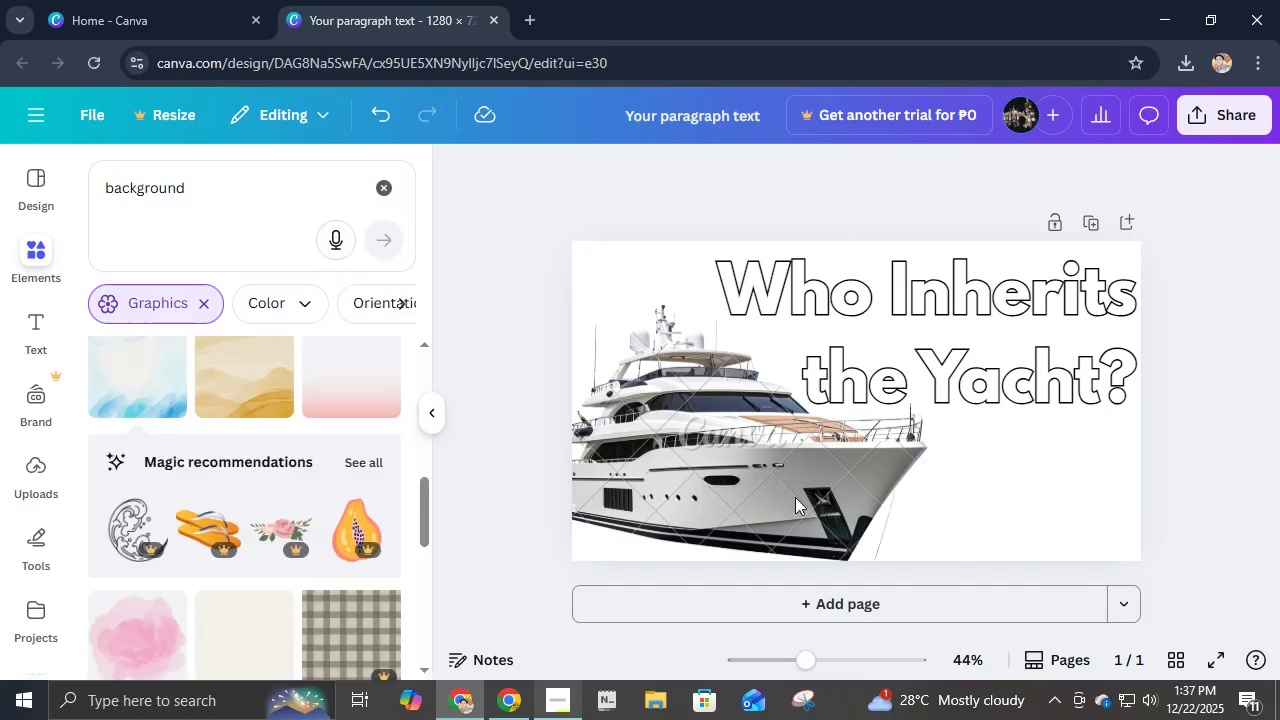 
left_click([795, 497])
 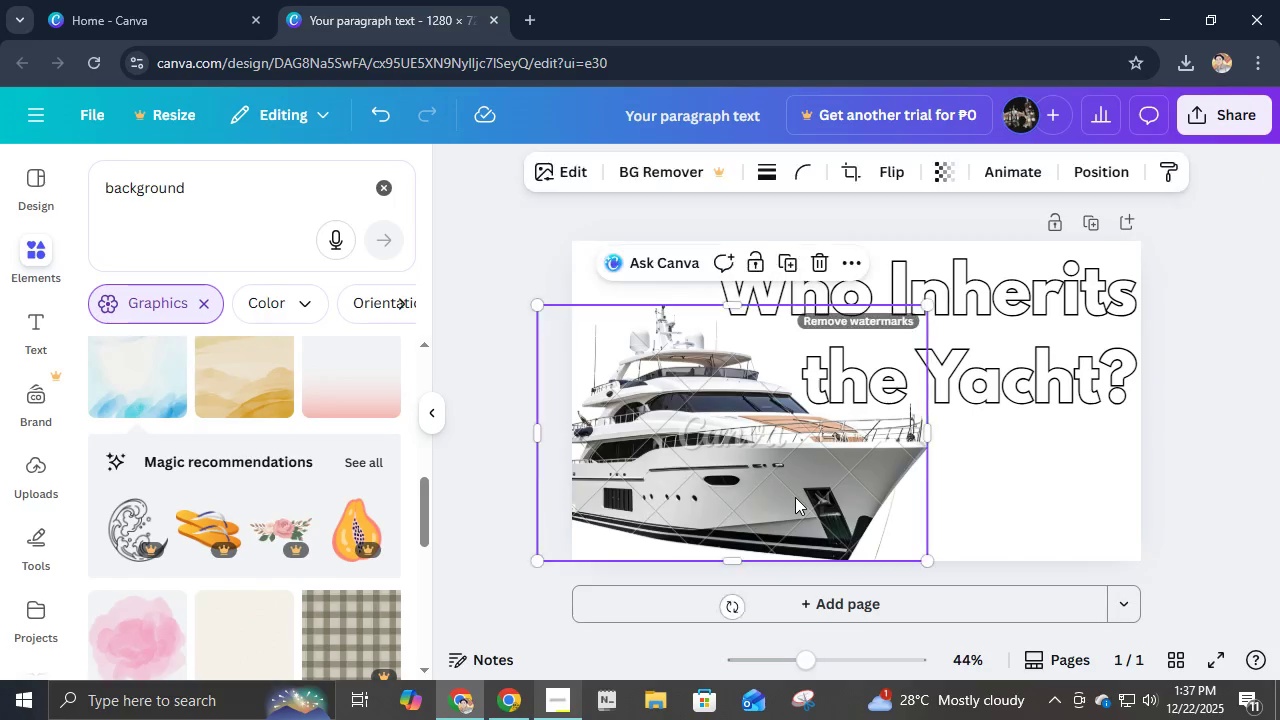 
key(Delete)
 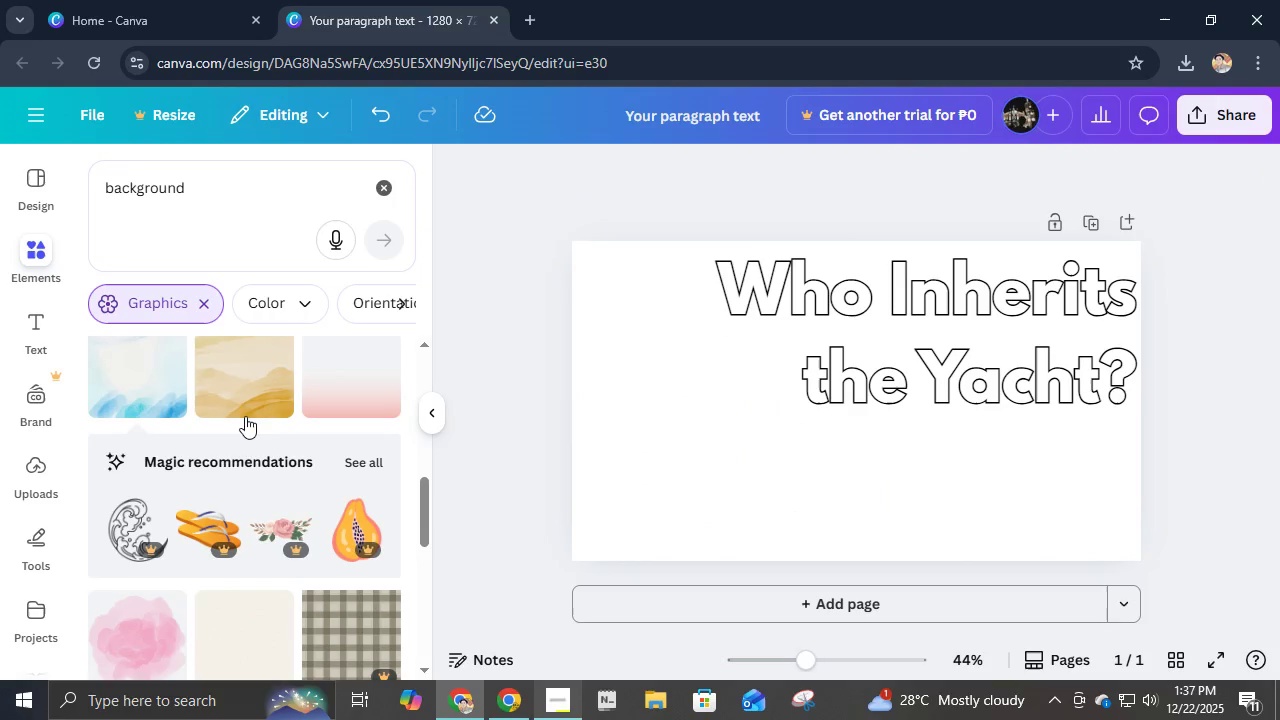 
scroll: coordinate [303, 538], scroll_direction: down, amount: 10.0
 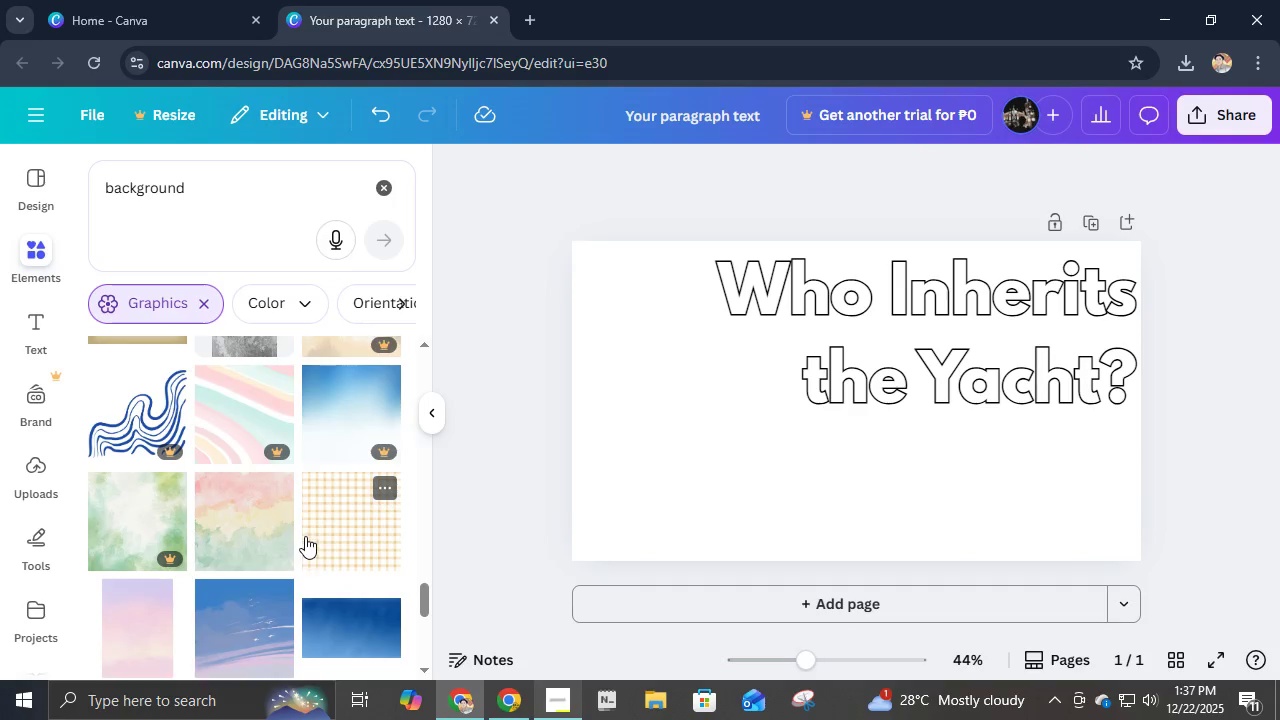 
scroll: coordinate [305, 536], scroll_direction: down, amount: 3.0
 